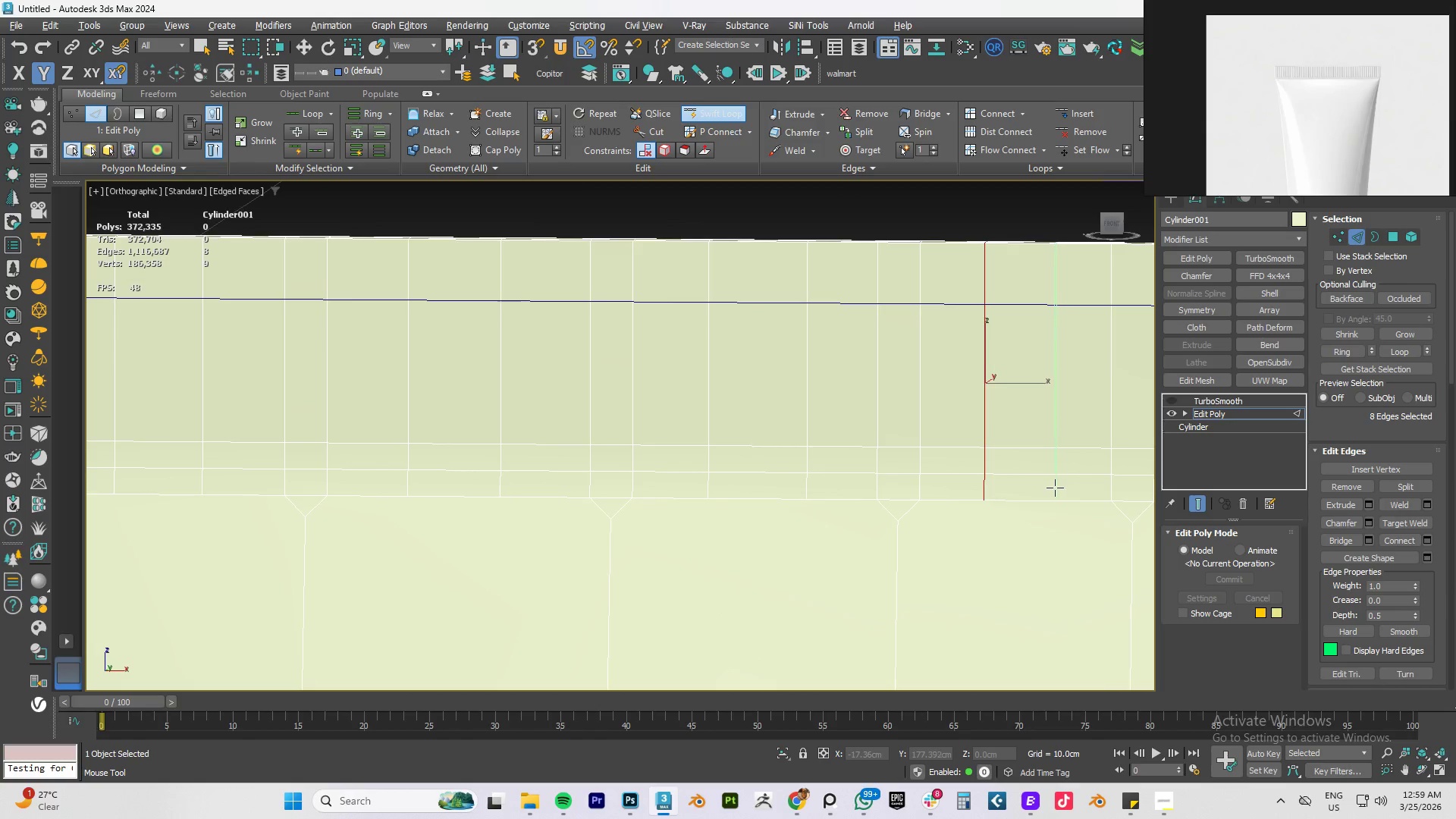 
left_click([1054, 488])
 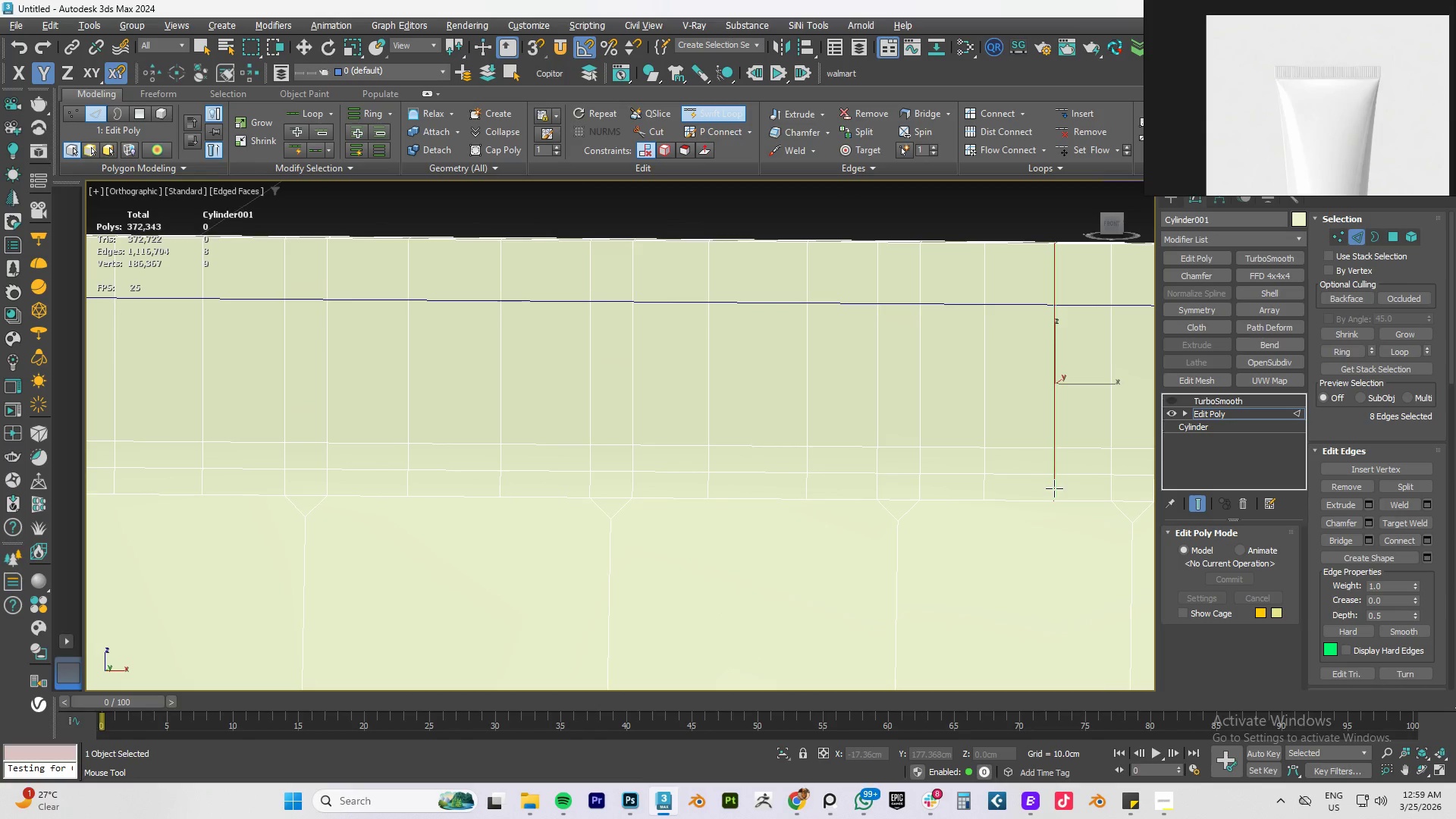 
right_click([1054, 488])
 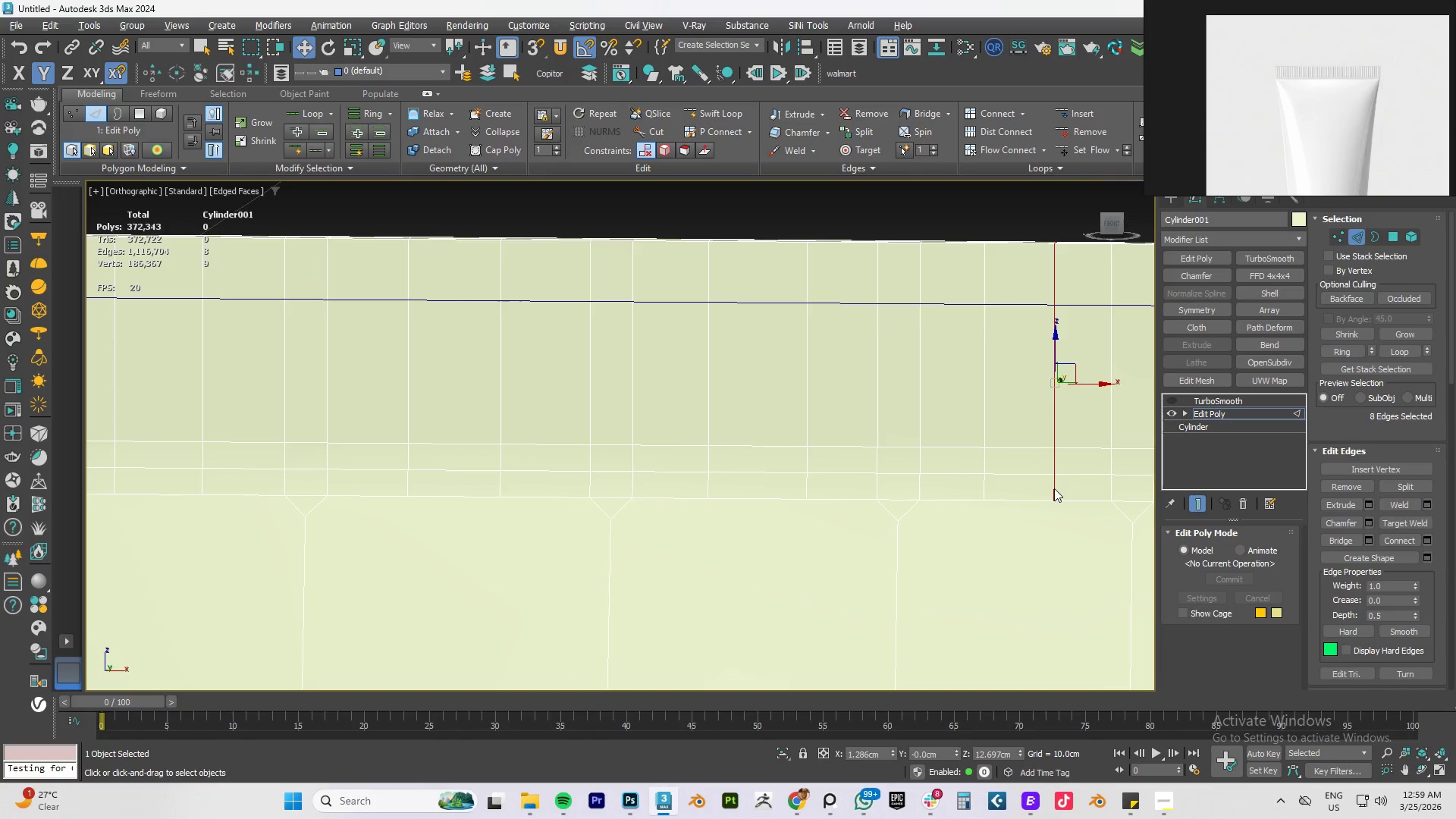 
scroll: coordinate [1054, 488], scroll_direction: down, amount: 3.0
 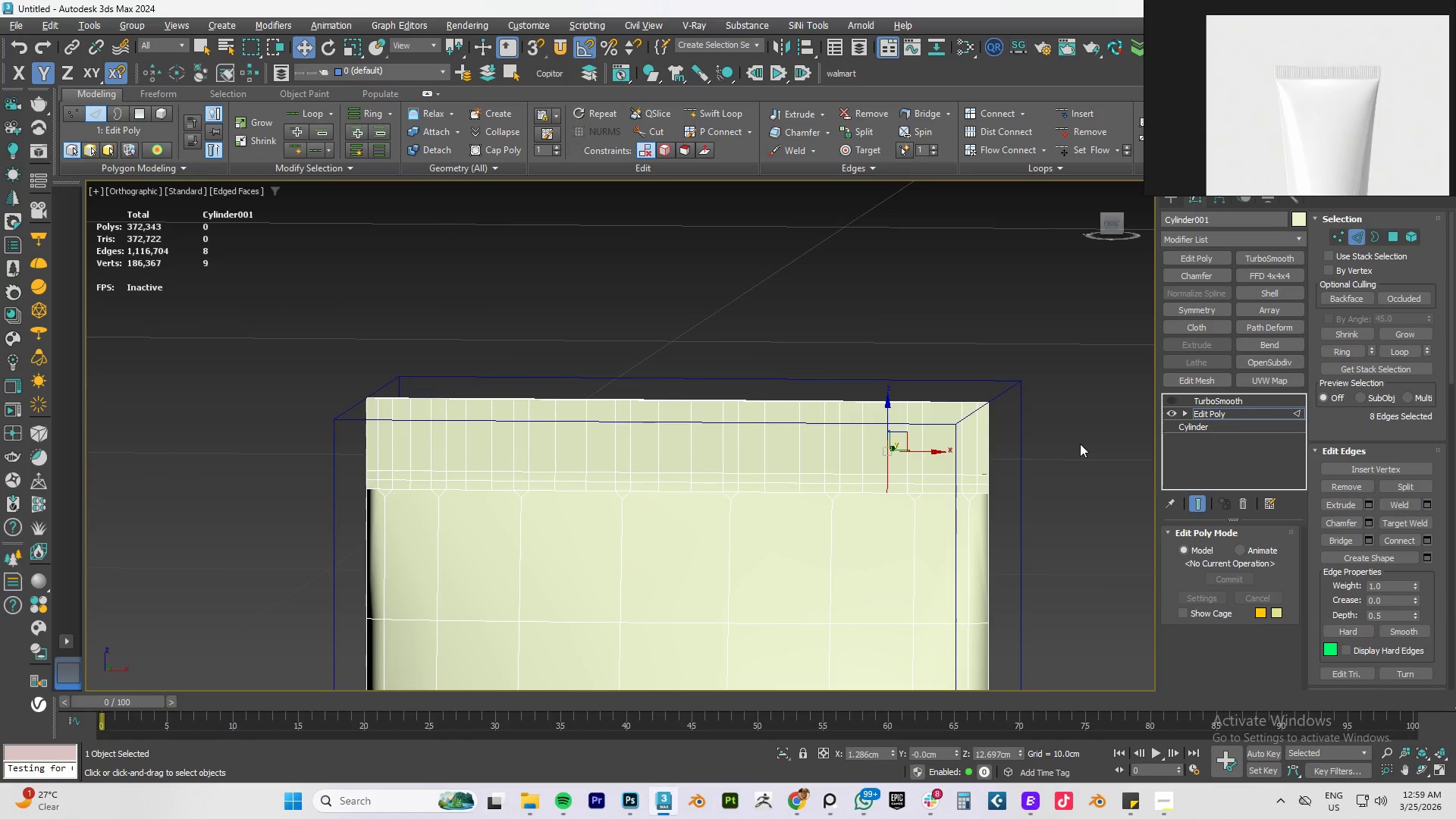 
type(fz)
 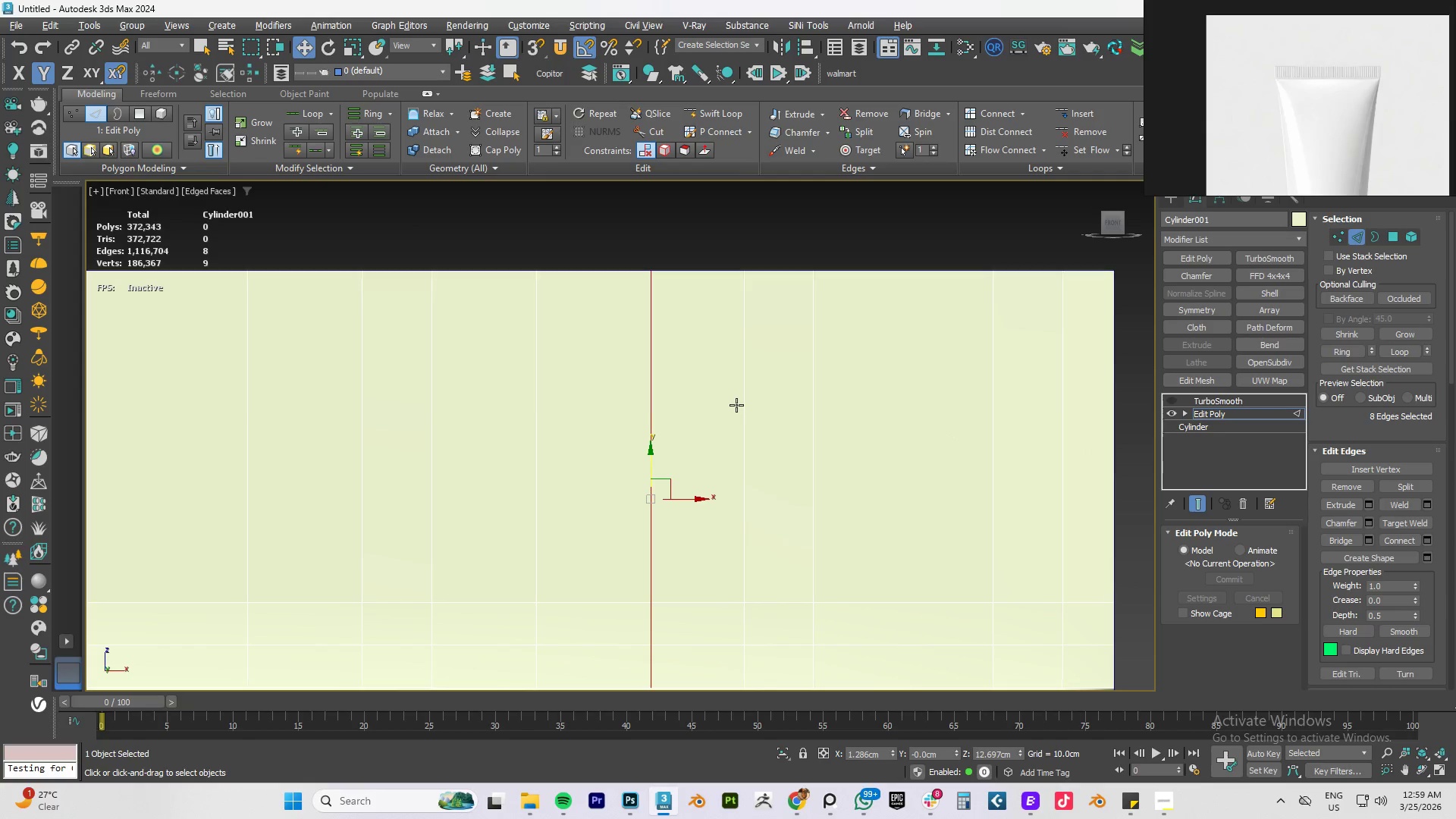 
scroll: coordinate [819, 404], scroll_direction: down, amount: 5.0
 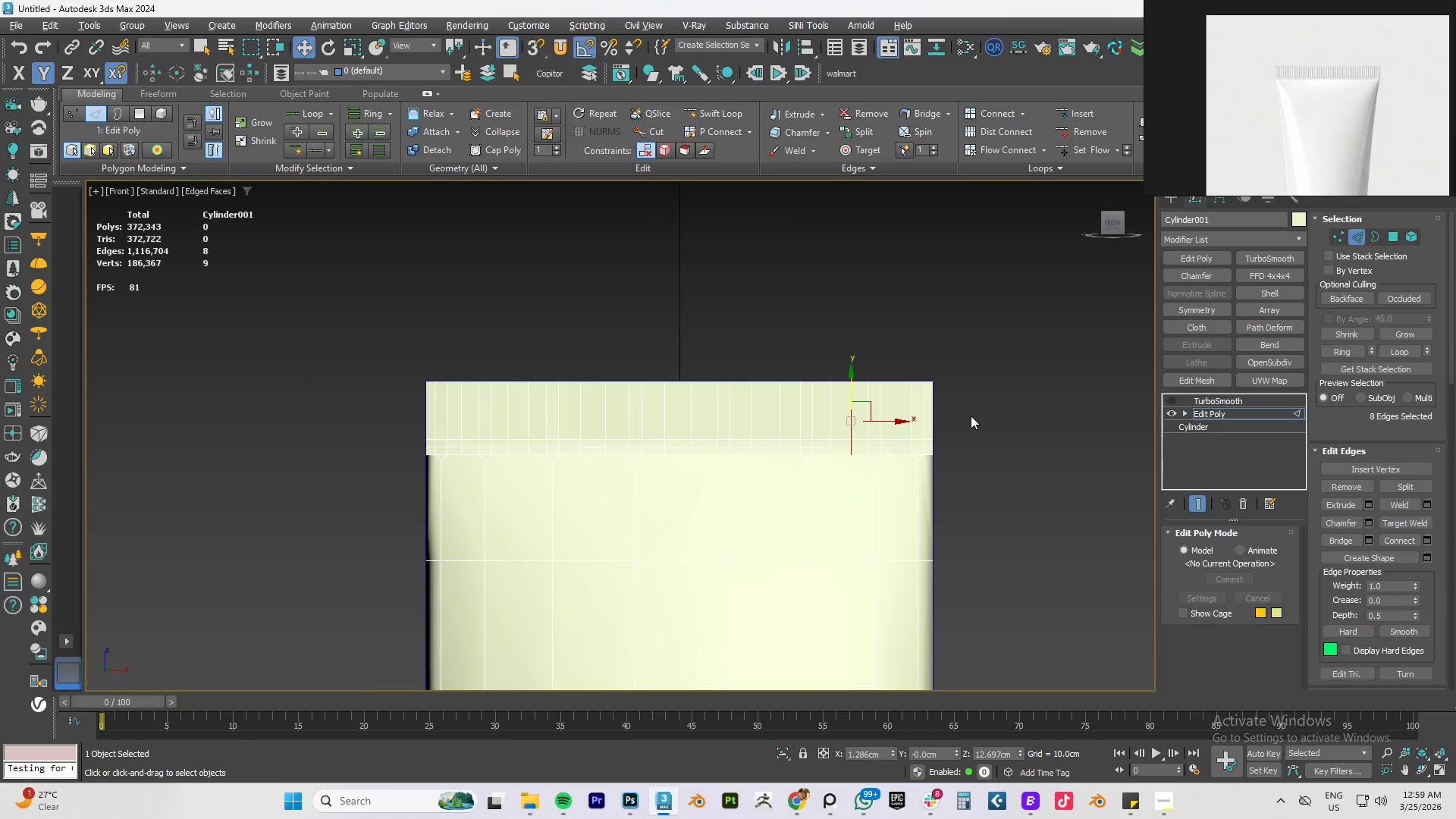 
left_click_drag(start_coordinate=[990, 410], to_coordinate=[324, 422])
 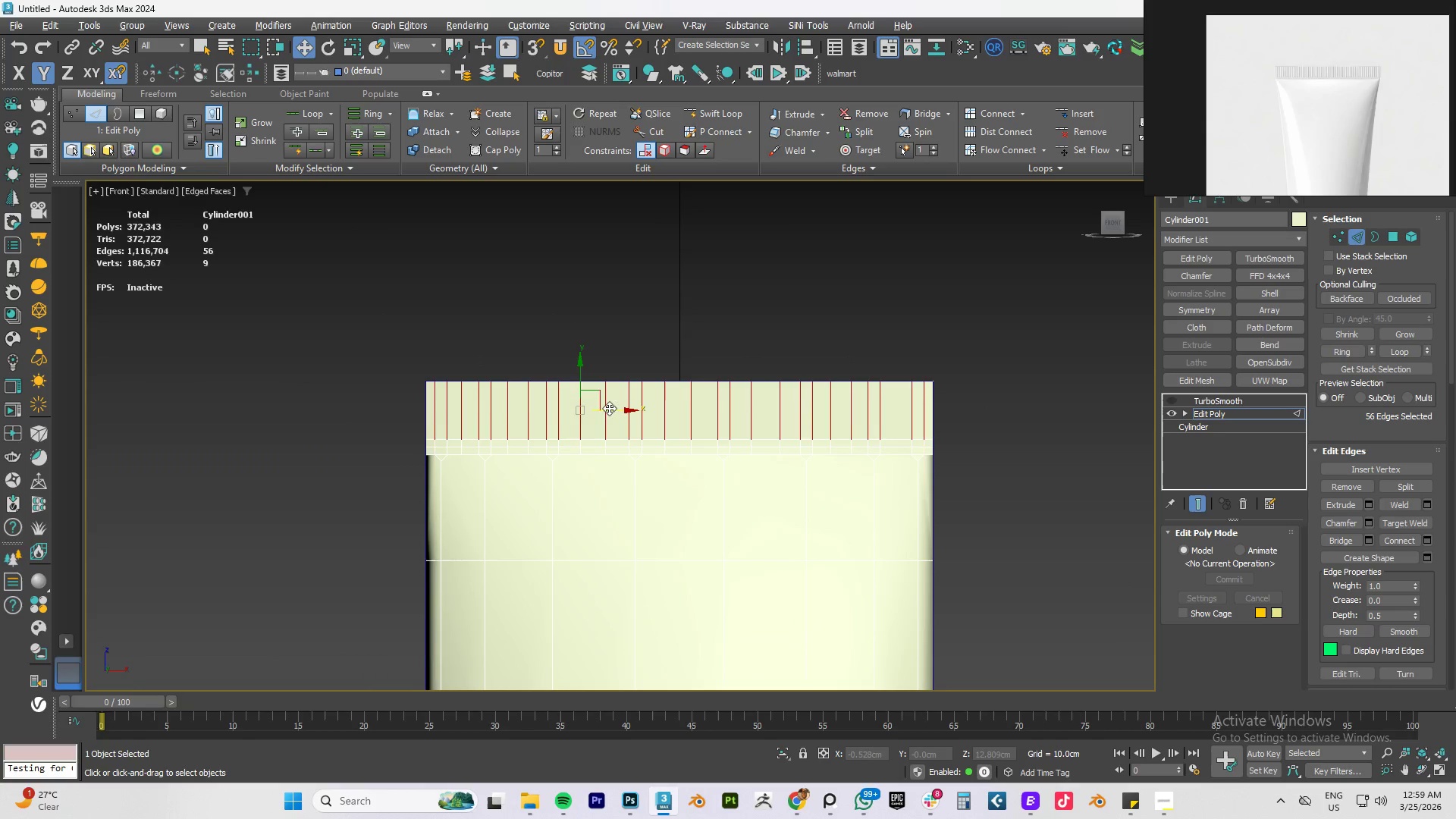 
scroll: coordinate [509, 419], scroll_direction: up, amount: 2.0
 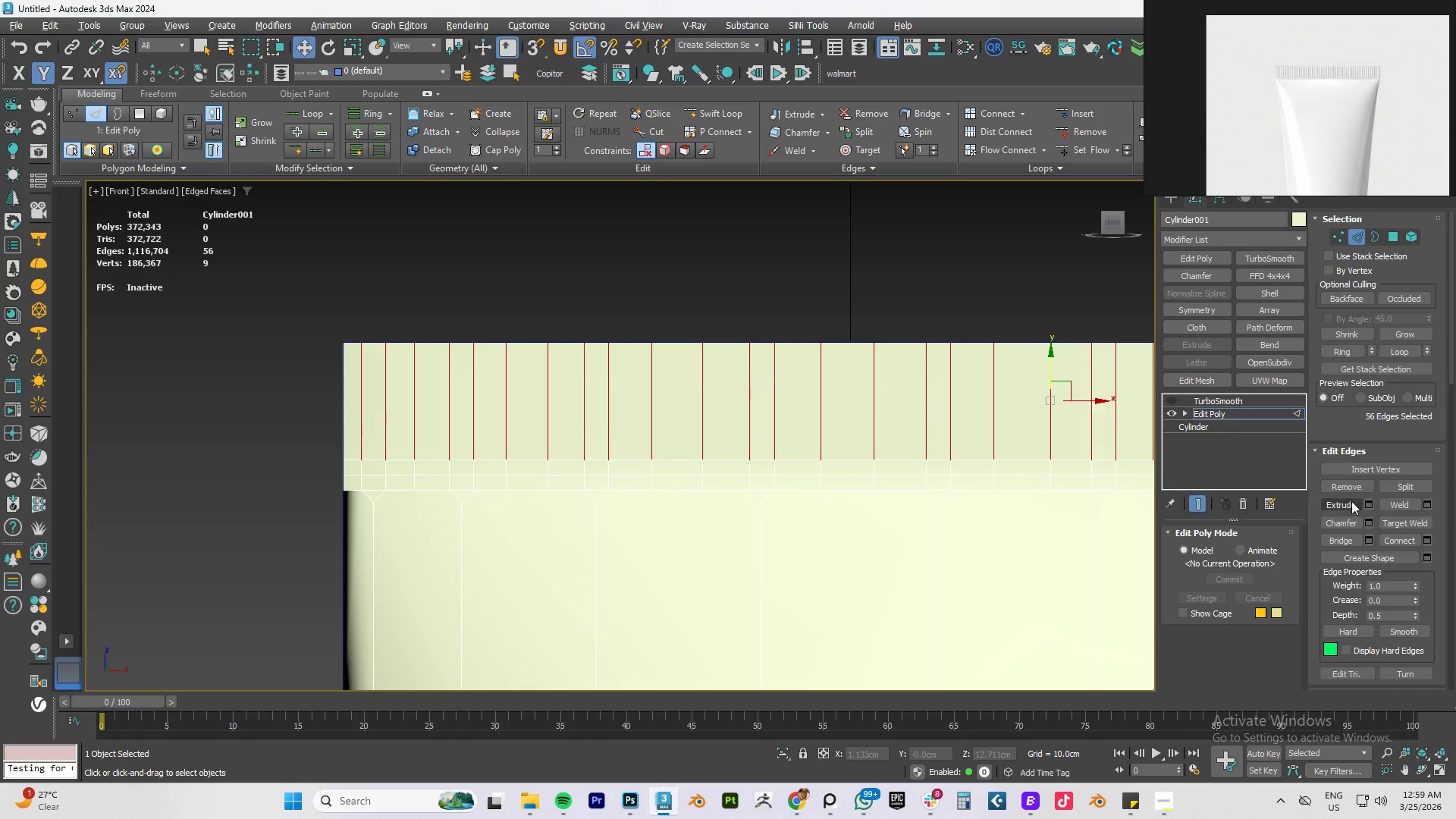 
wait(5.68)
 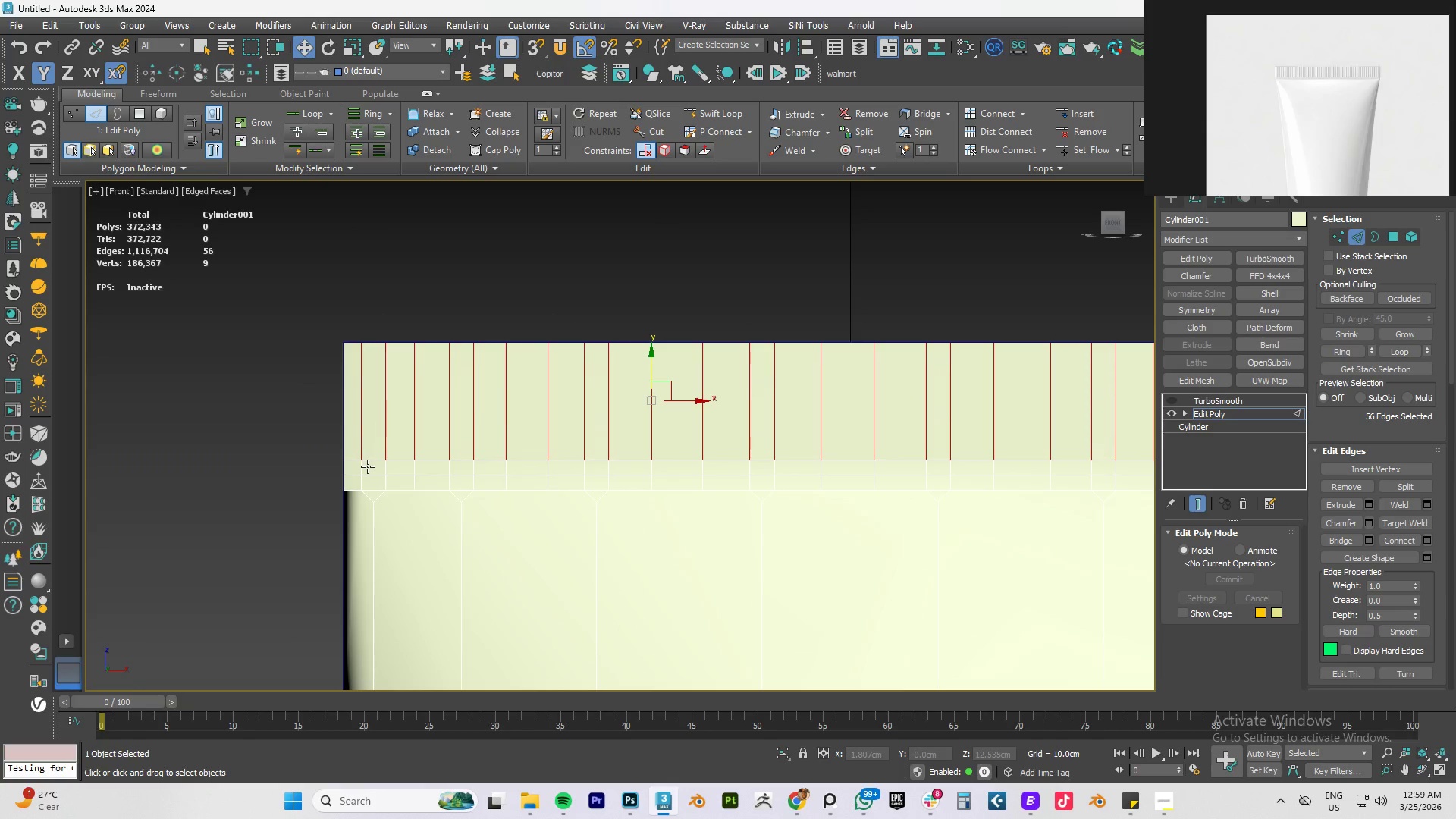 
left_click([1370, 507])
 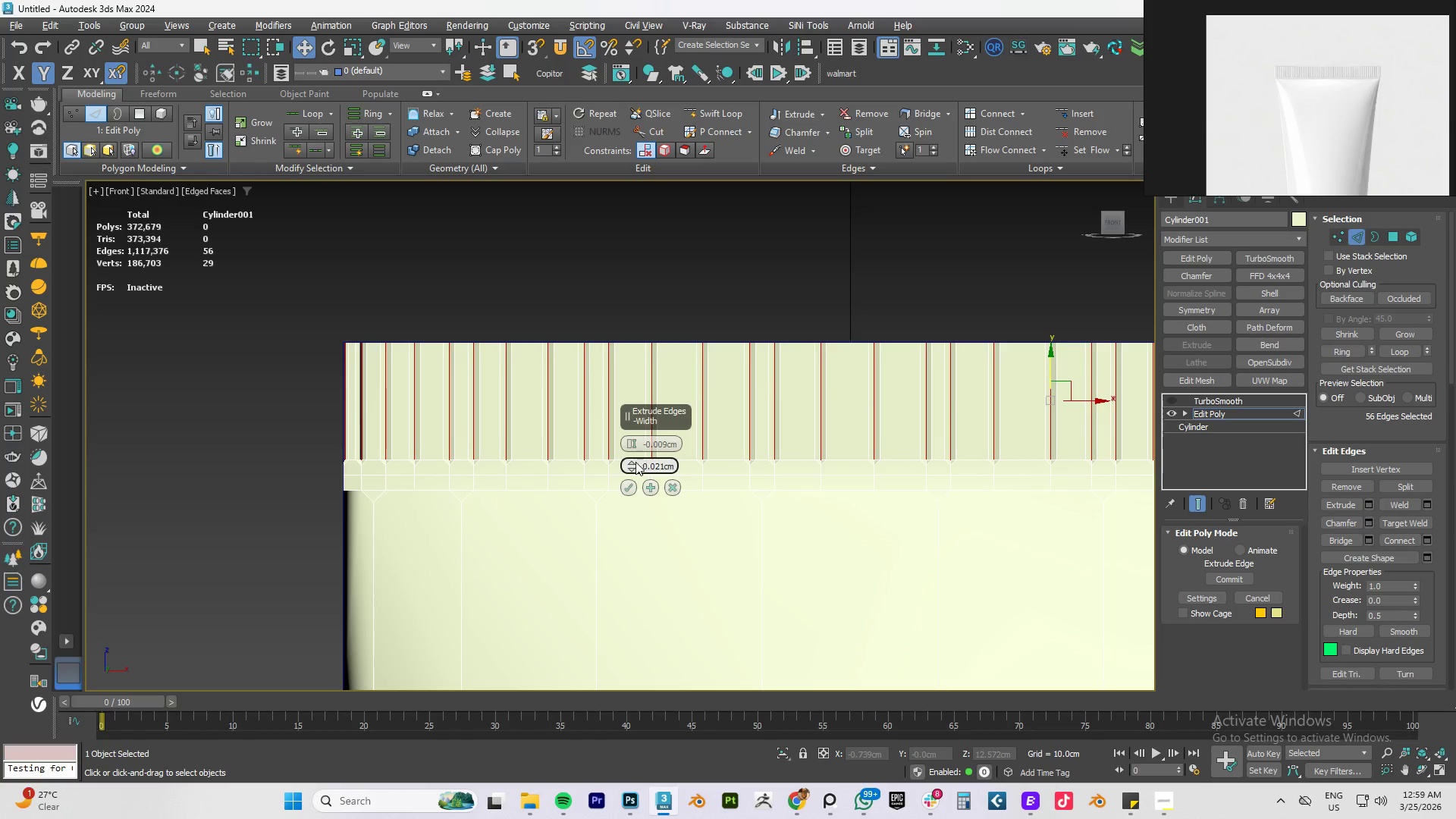 
left_click_drag(start_coordinate=[630, 464], to_coordinate=[630, 458])
 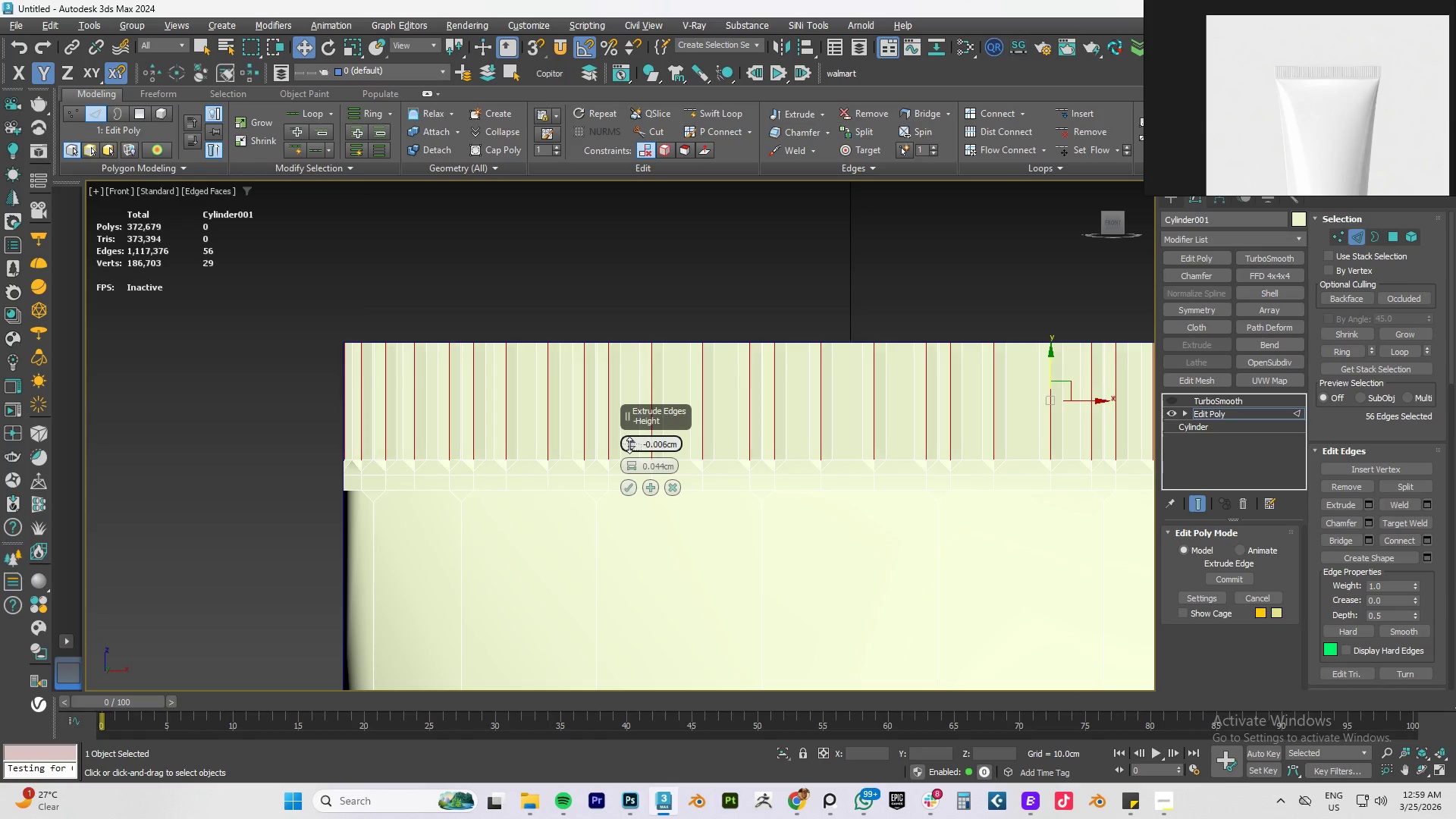 
left_click([629, 445])
 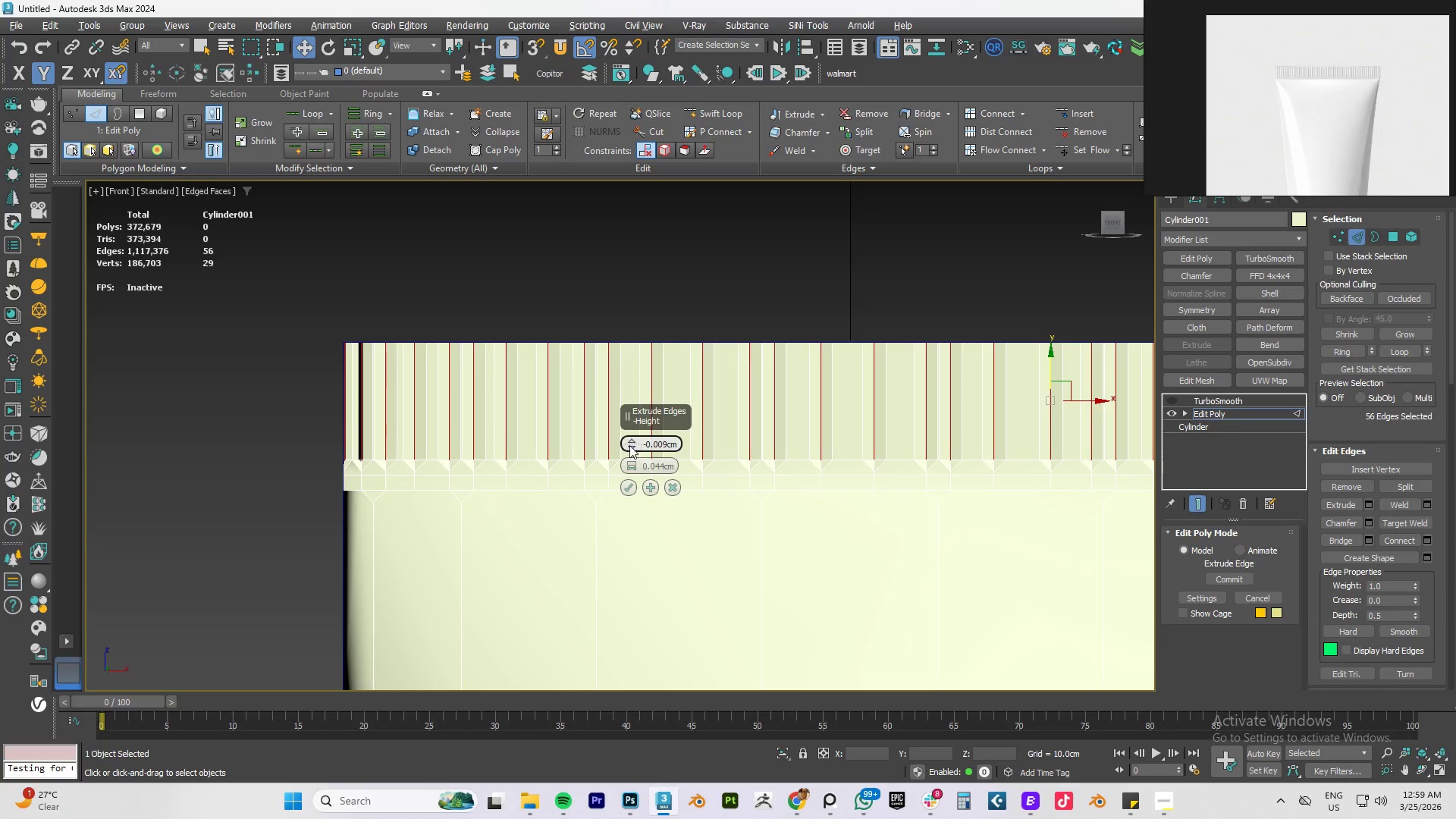 
hold_key(key=ControlLeft, duration=0.31)
 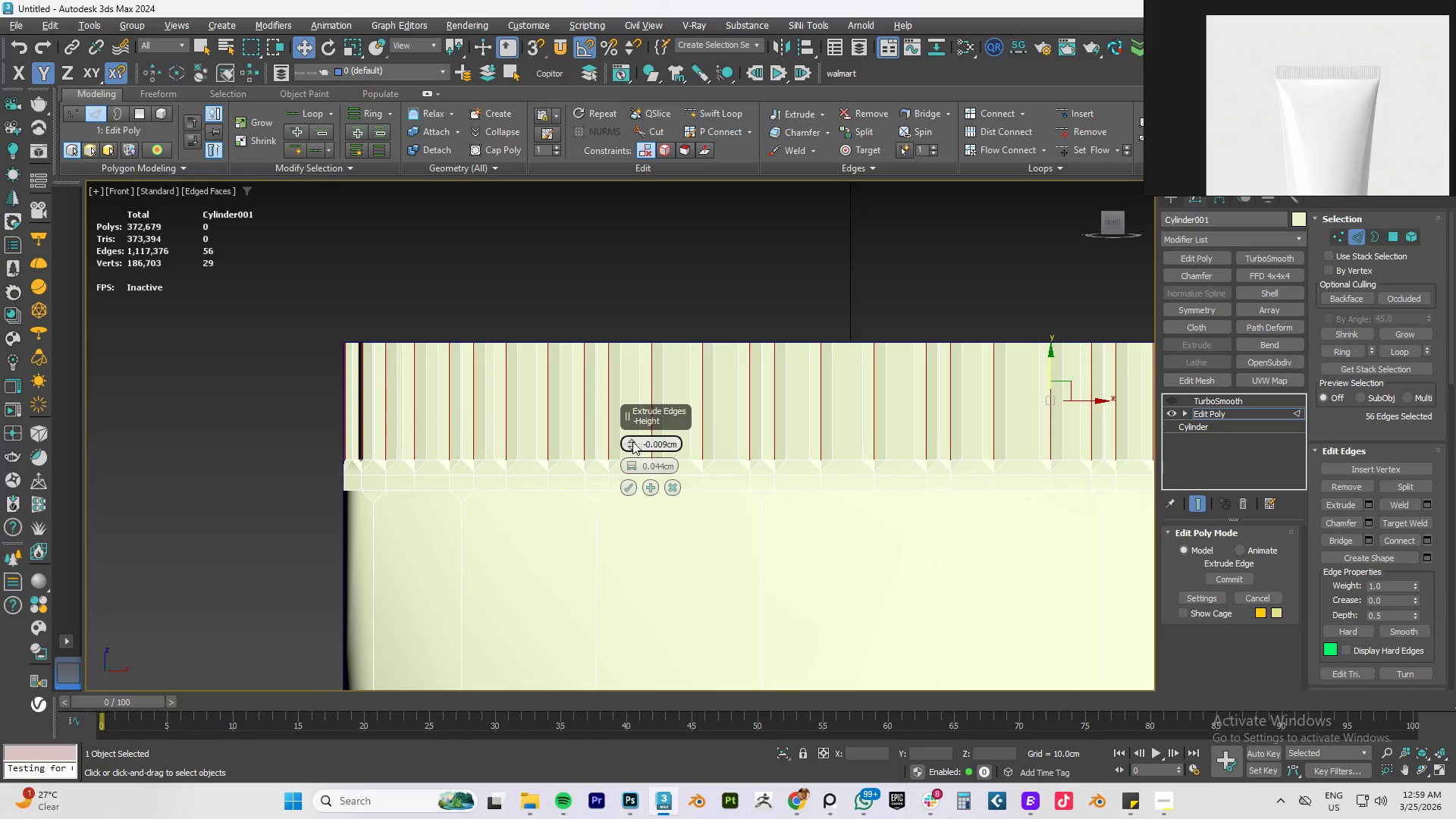 
hold_key(key=AltLeft, duration=0.52)
 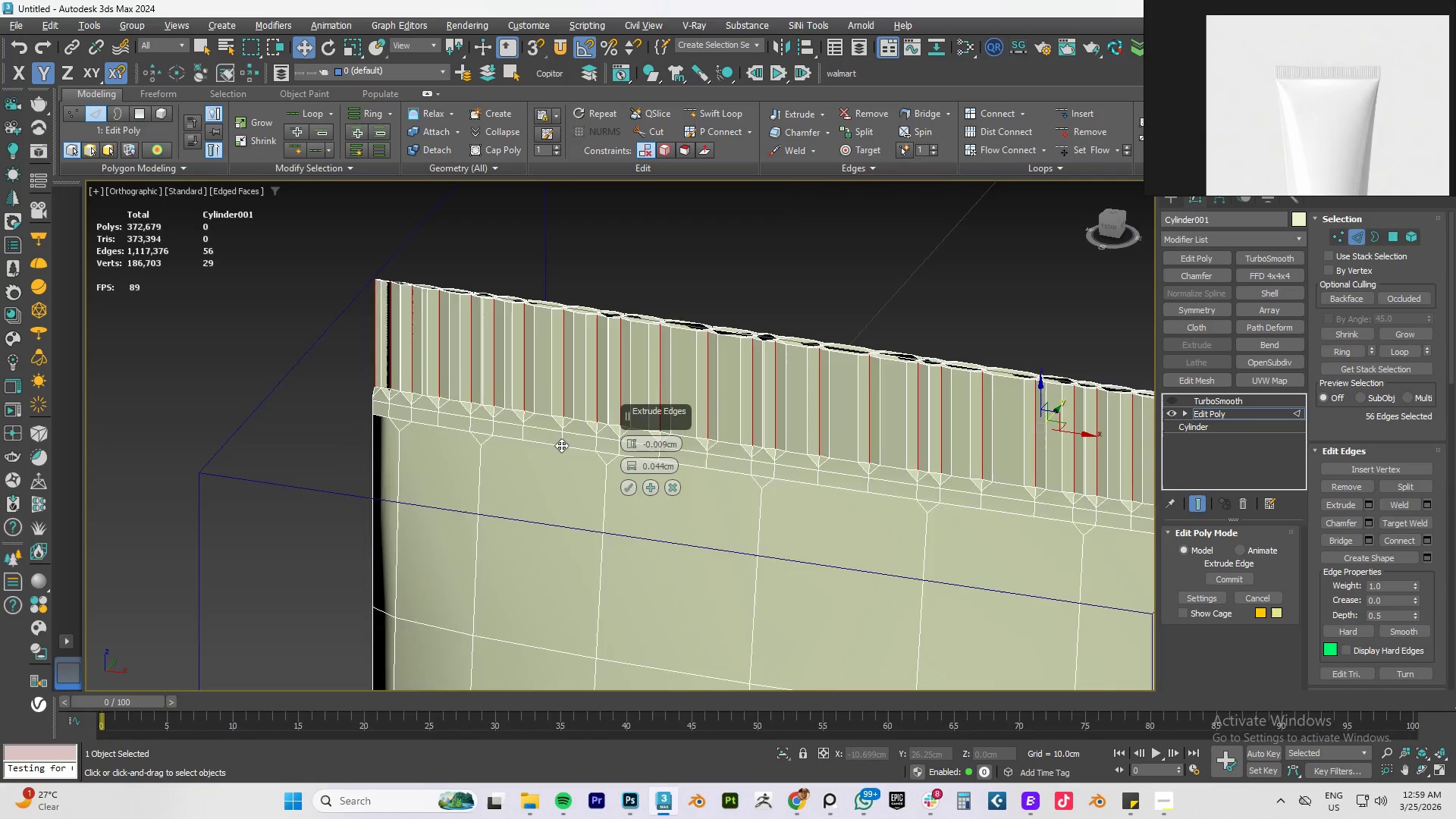 
hold_key(key=AltLeft, duration=0.84)
 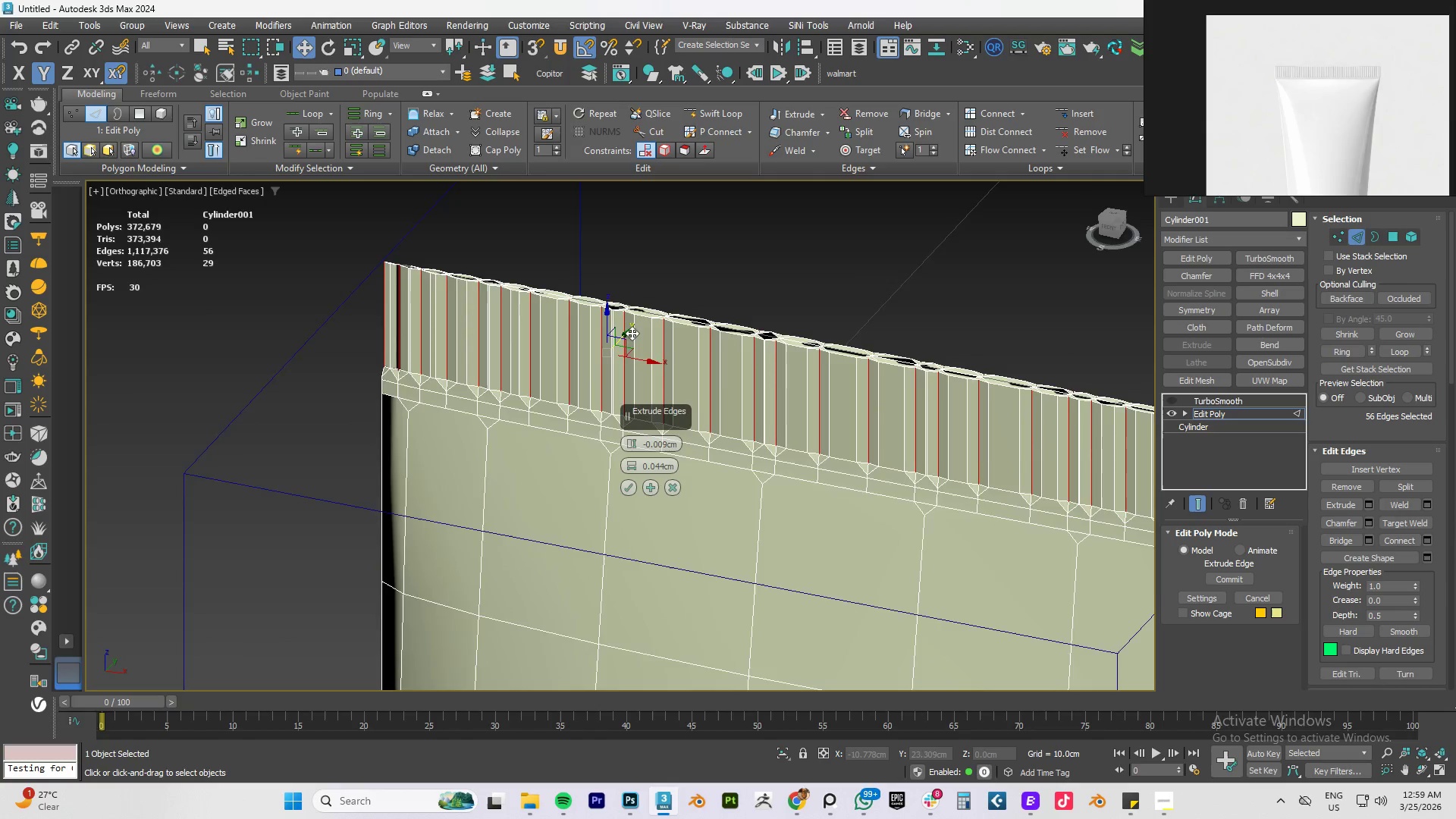 
scroll: coordinate [632, 333], scroll_direction: up, amount: 1.0
 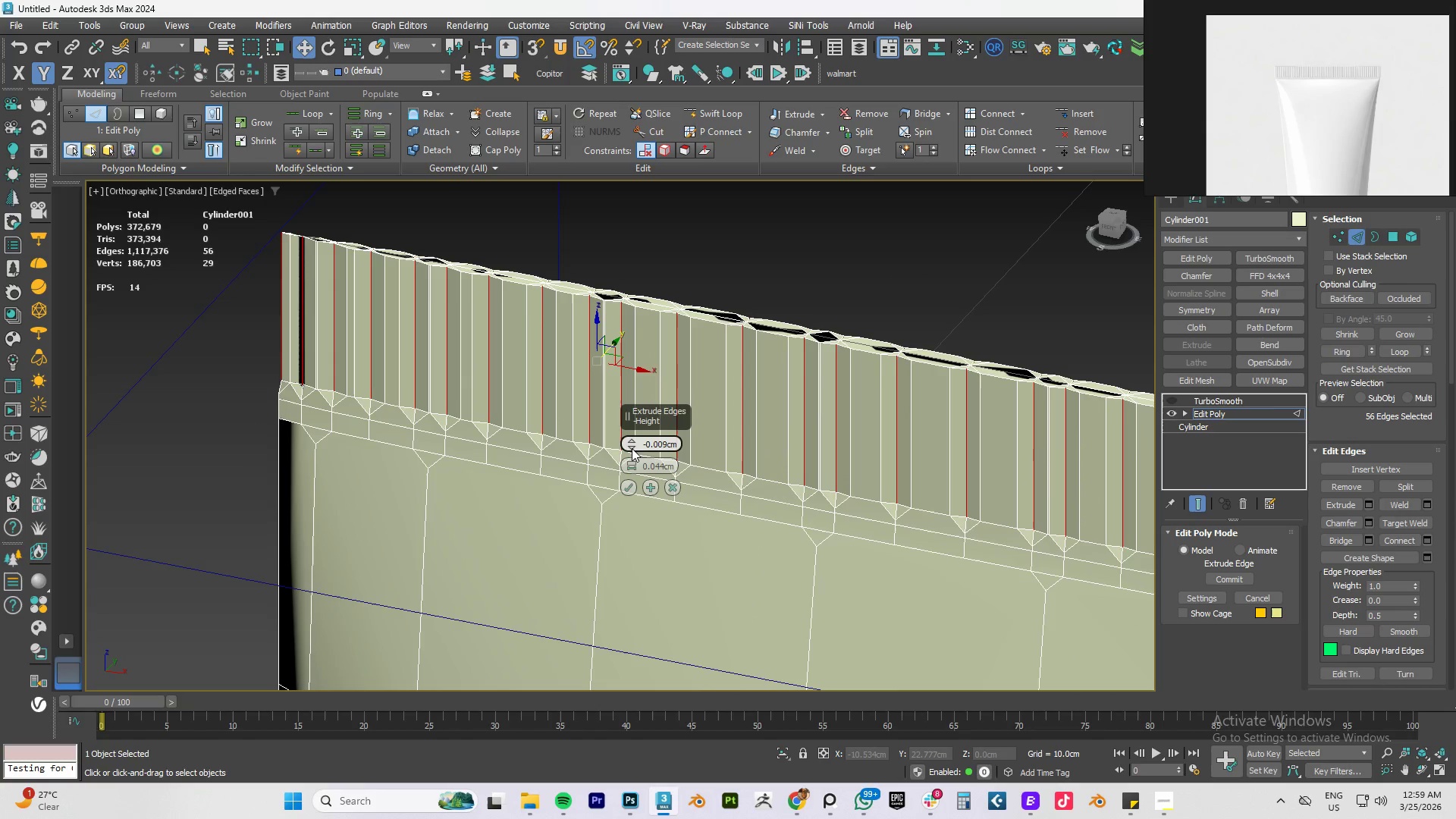 
left_click_drag(start_coordinate=[630, 443], to_coordinate=[635, 451])
 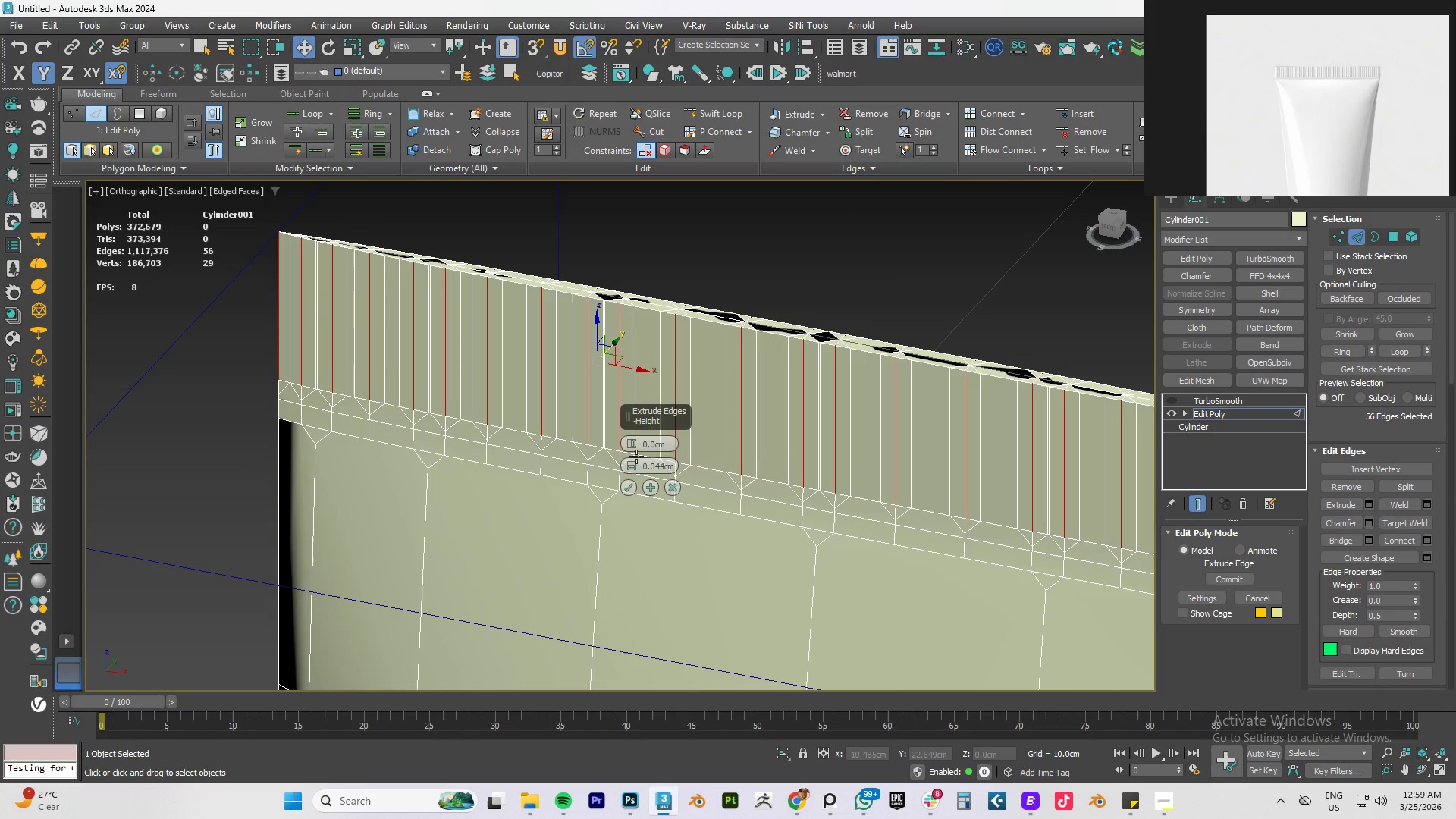 
right_click([632, 462])
 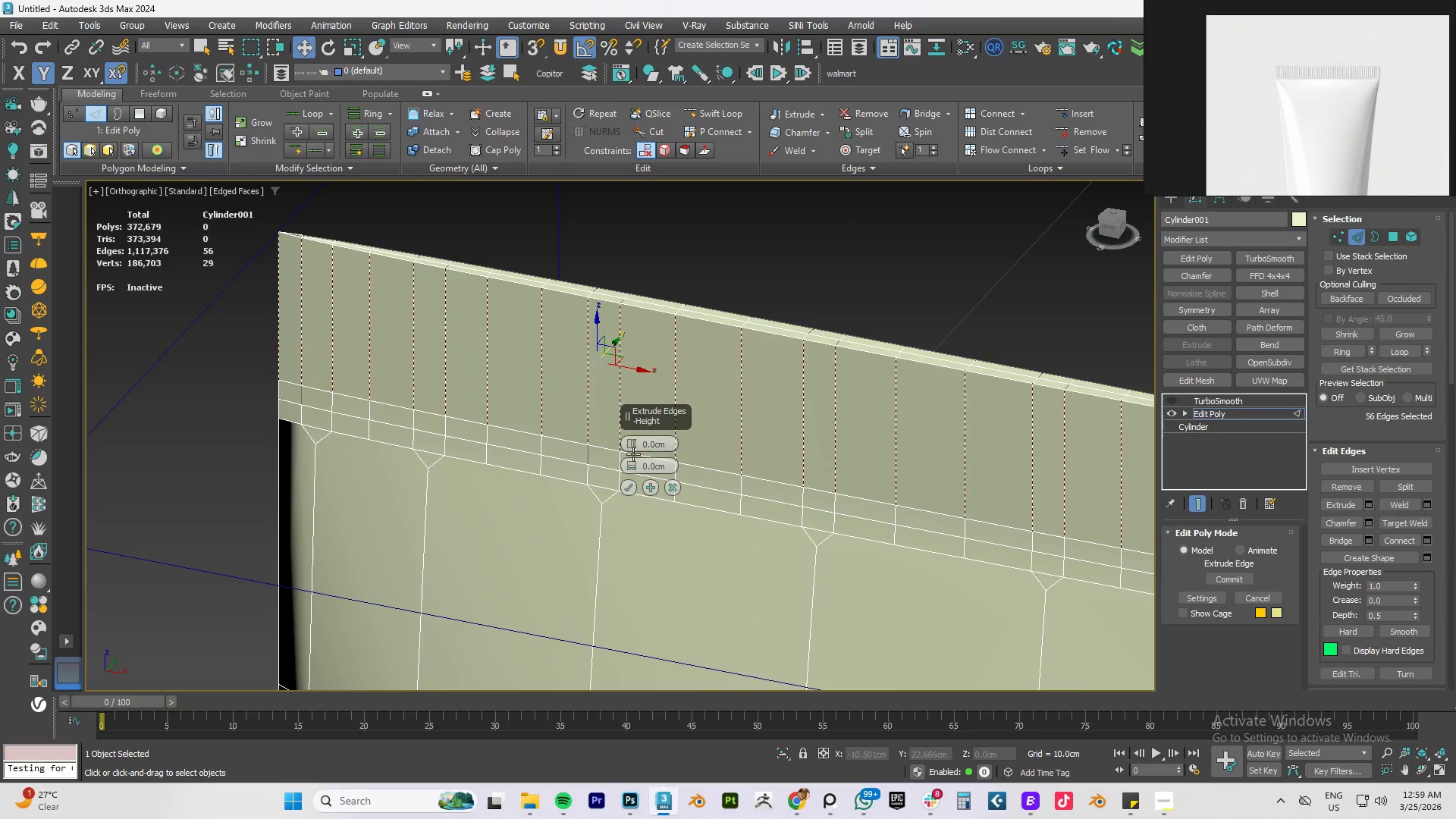 
left_click([633, 461])
 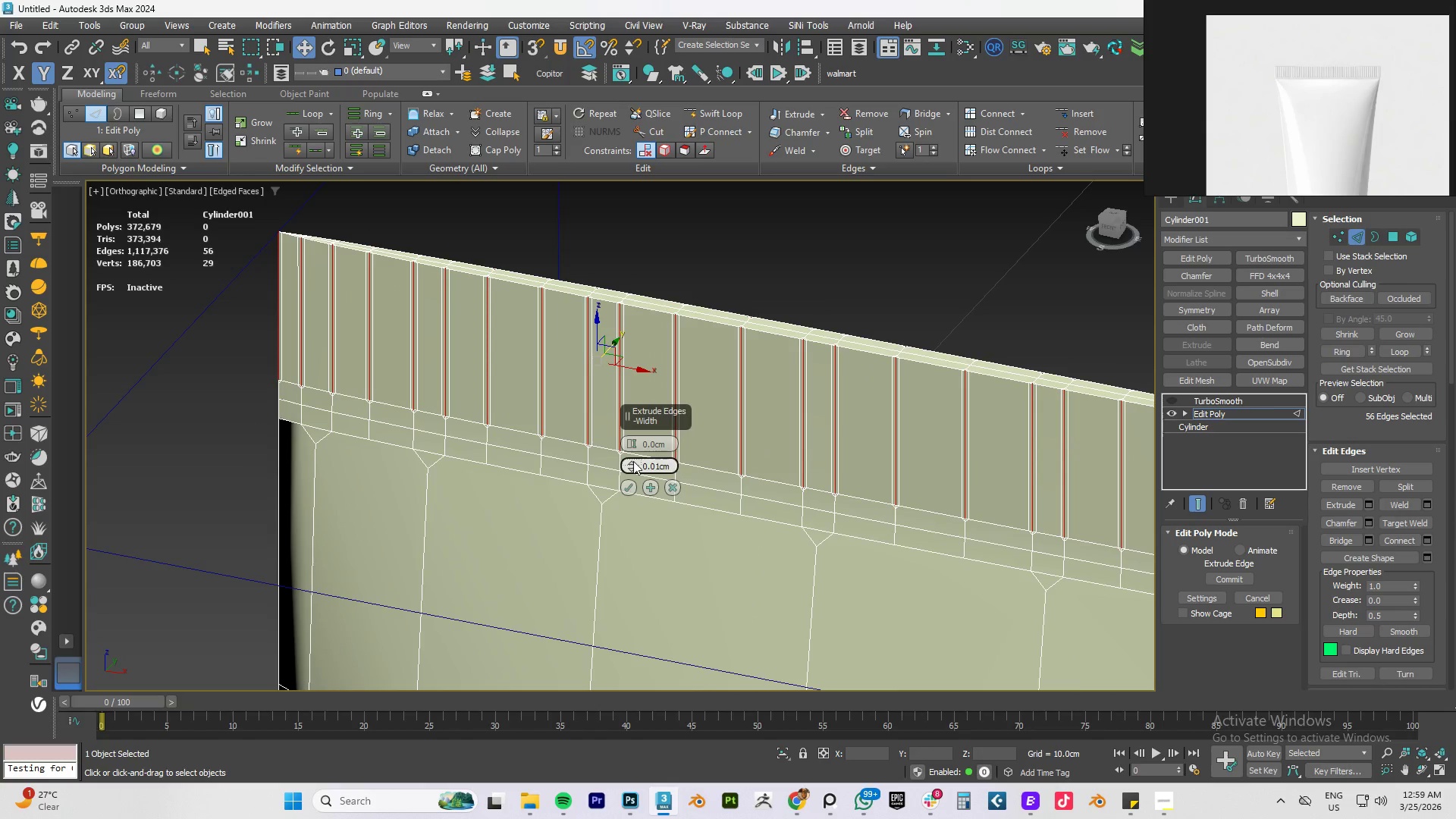 
left_click([633, 461])
 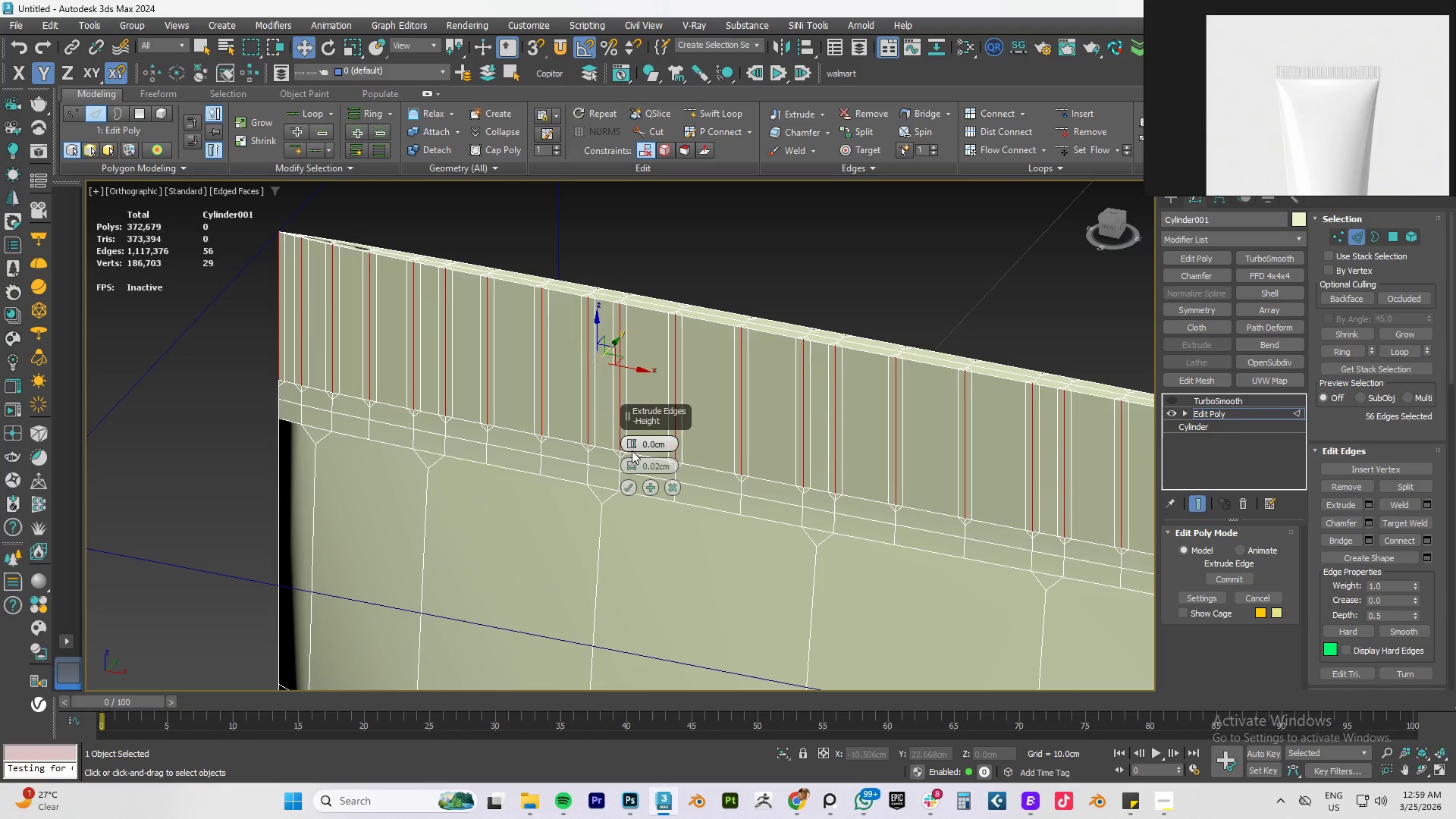 
left_click([631, 442])
 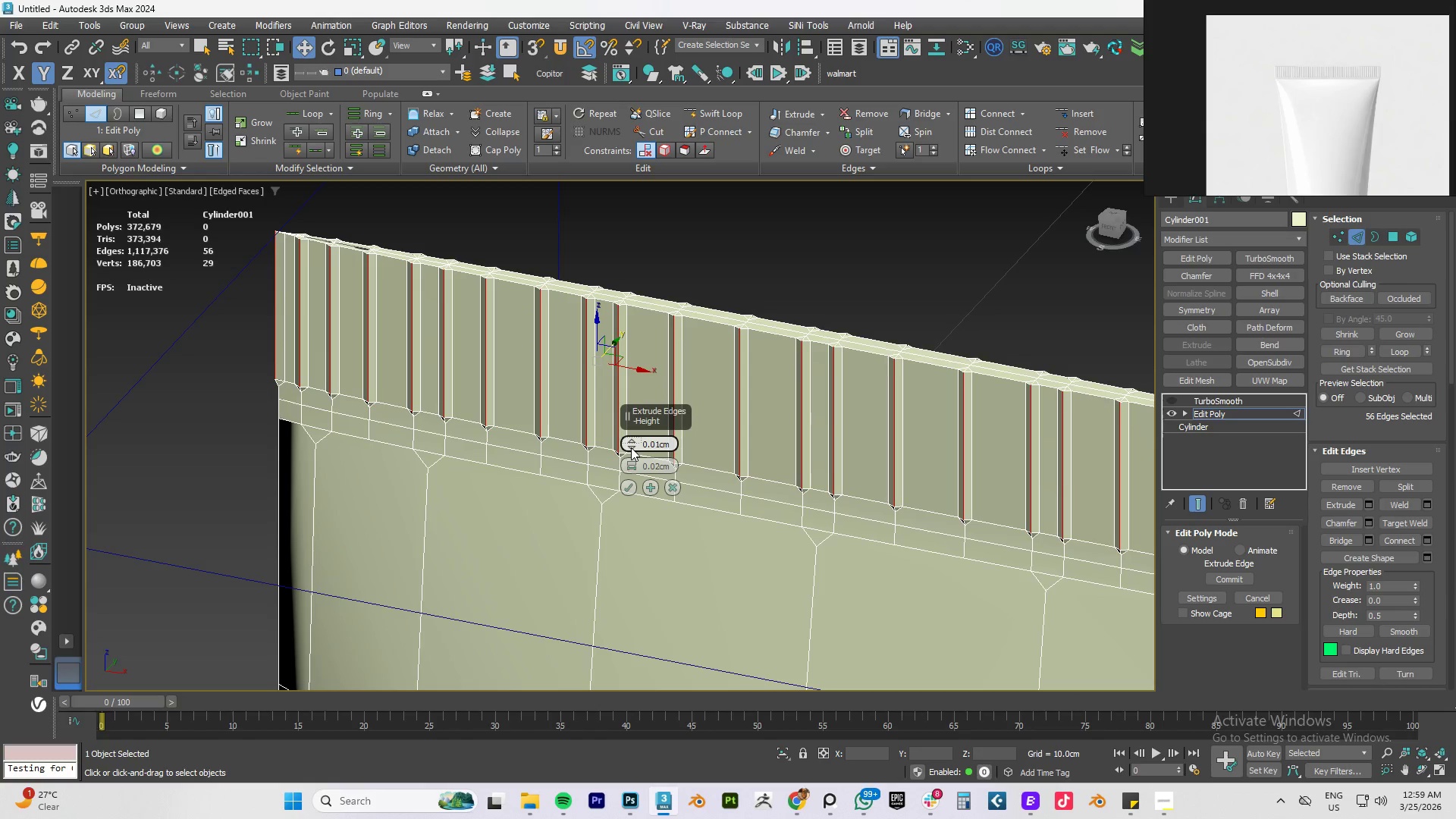 
double_click([631, 447])
 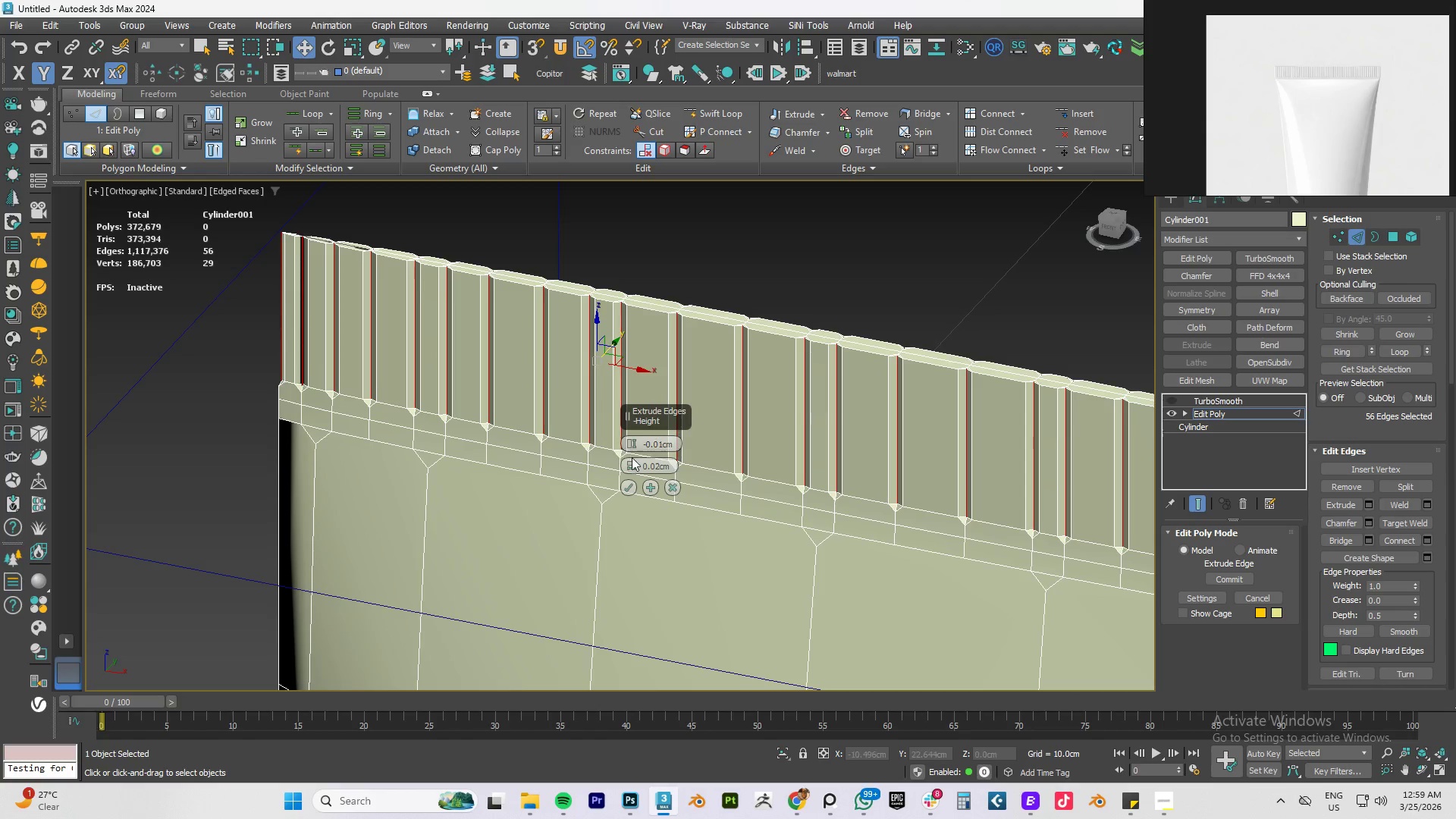 
left_click([632, 463])
 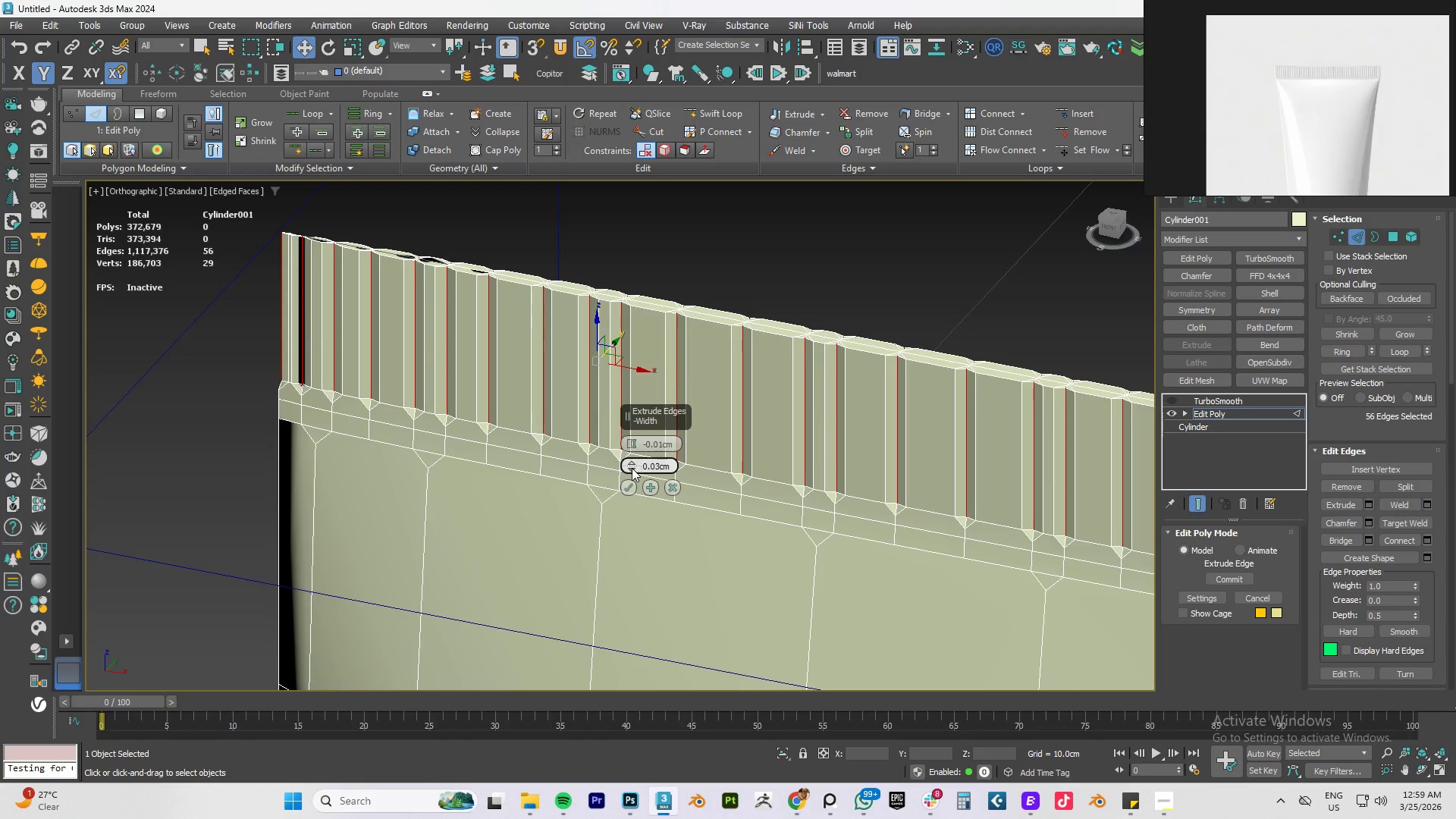 
double_click([632, 468])
 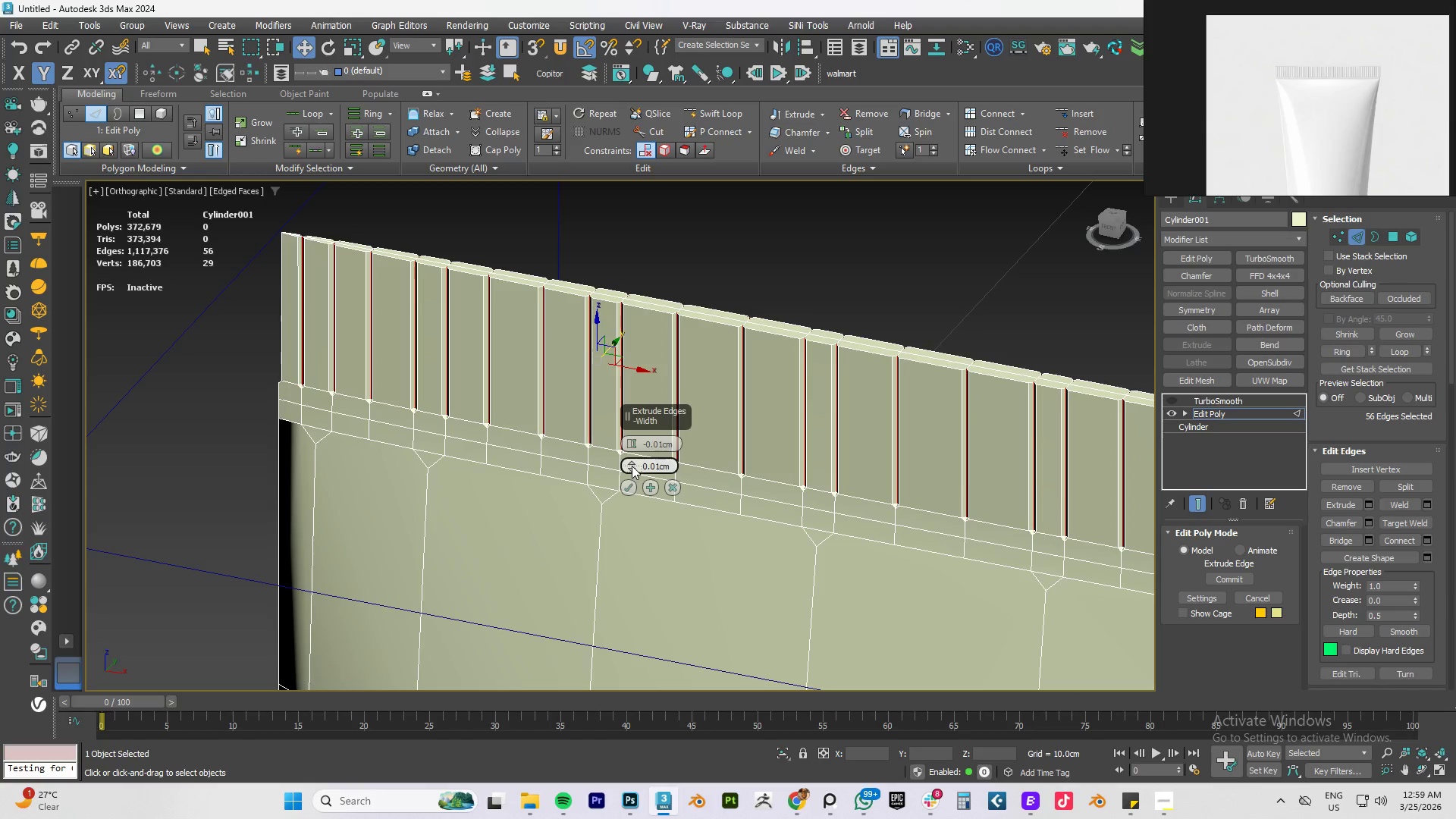 
left_click([631, 463])
 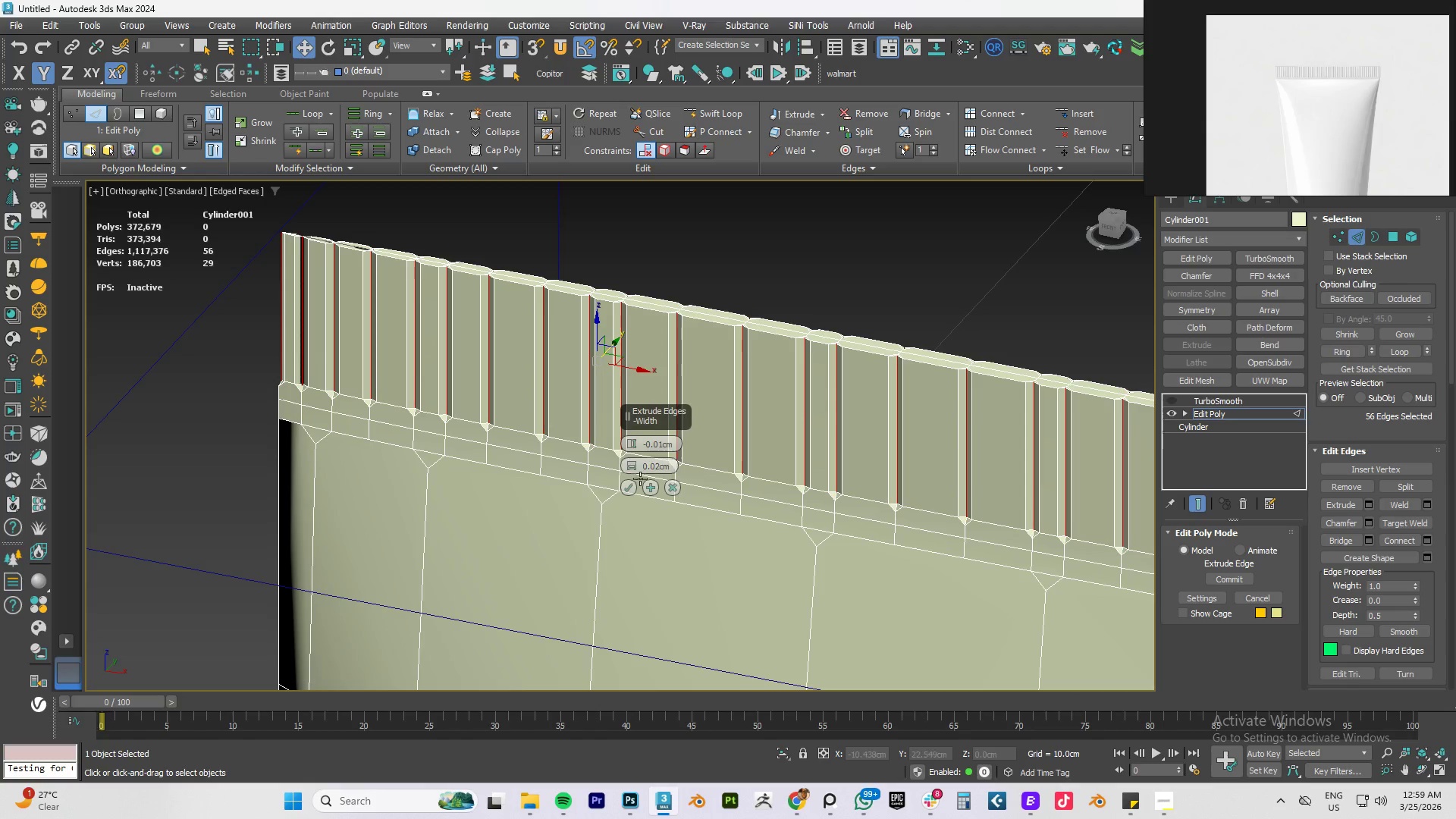 
left_click([648, 484])
 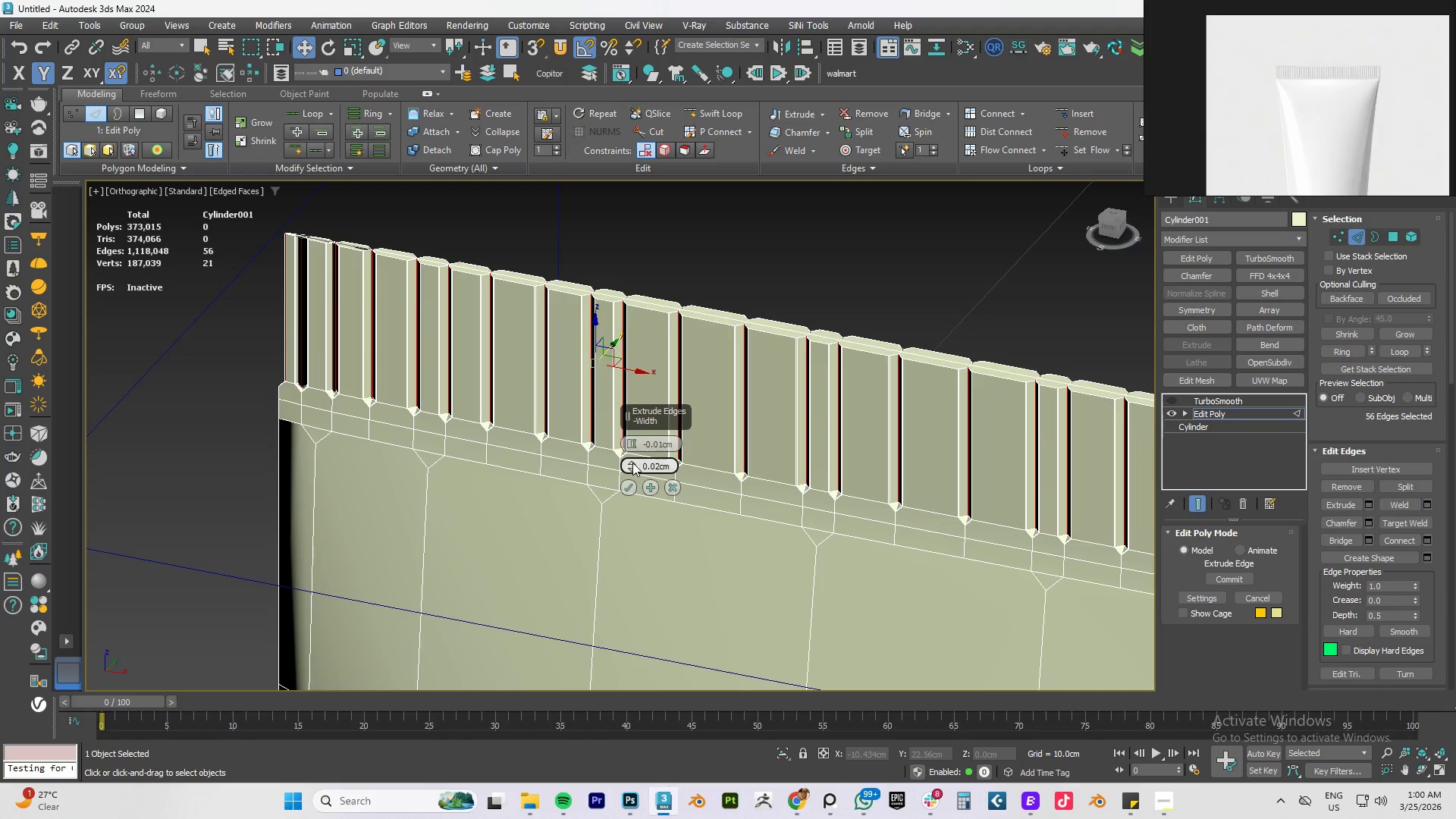 
double_click([632, 463])
 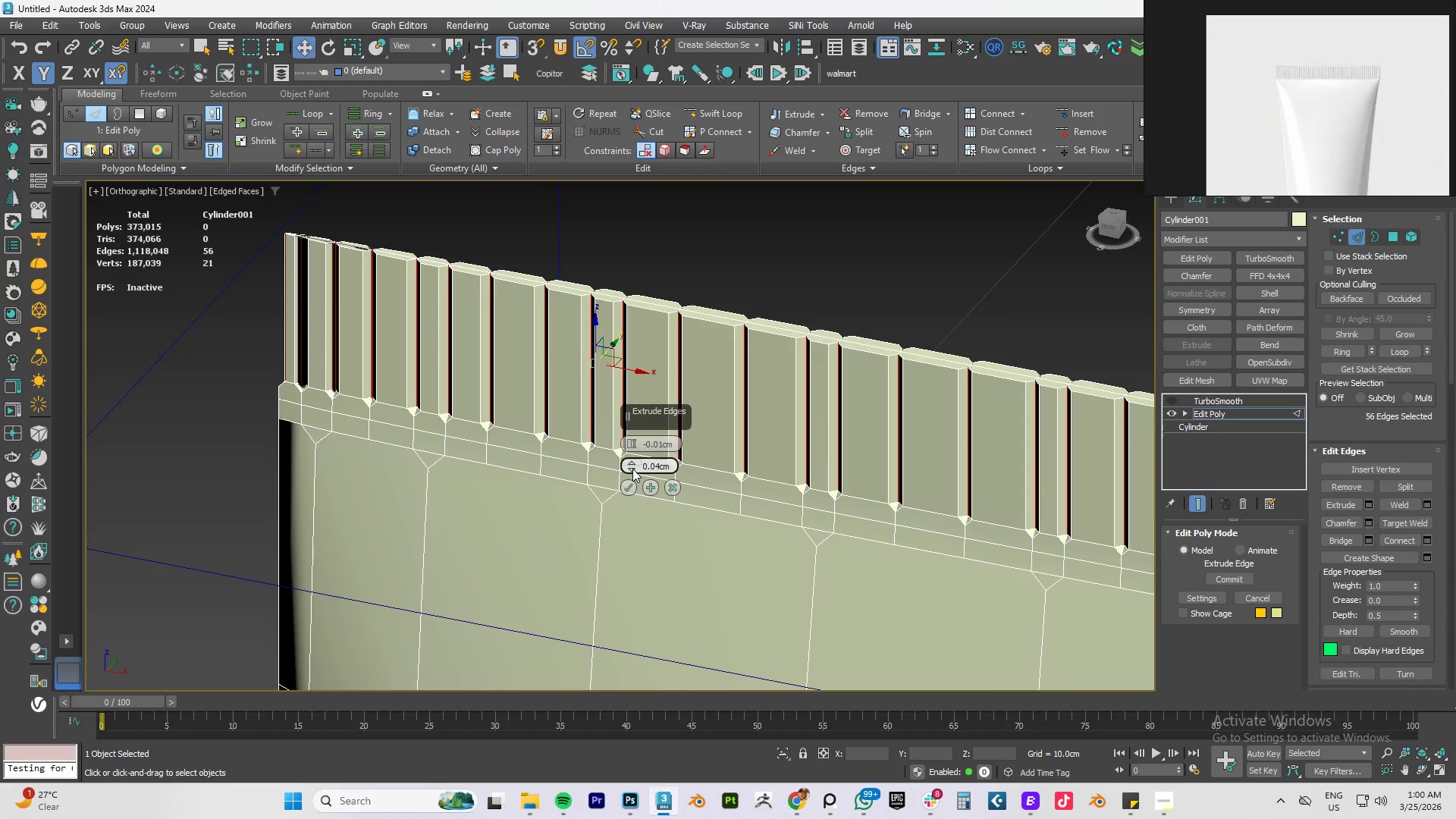 
double_click([632, 469])
 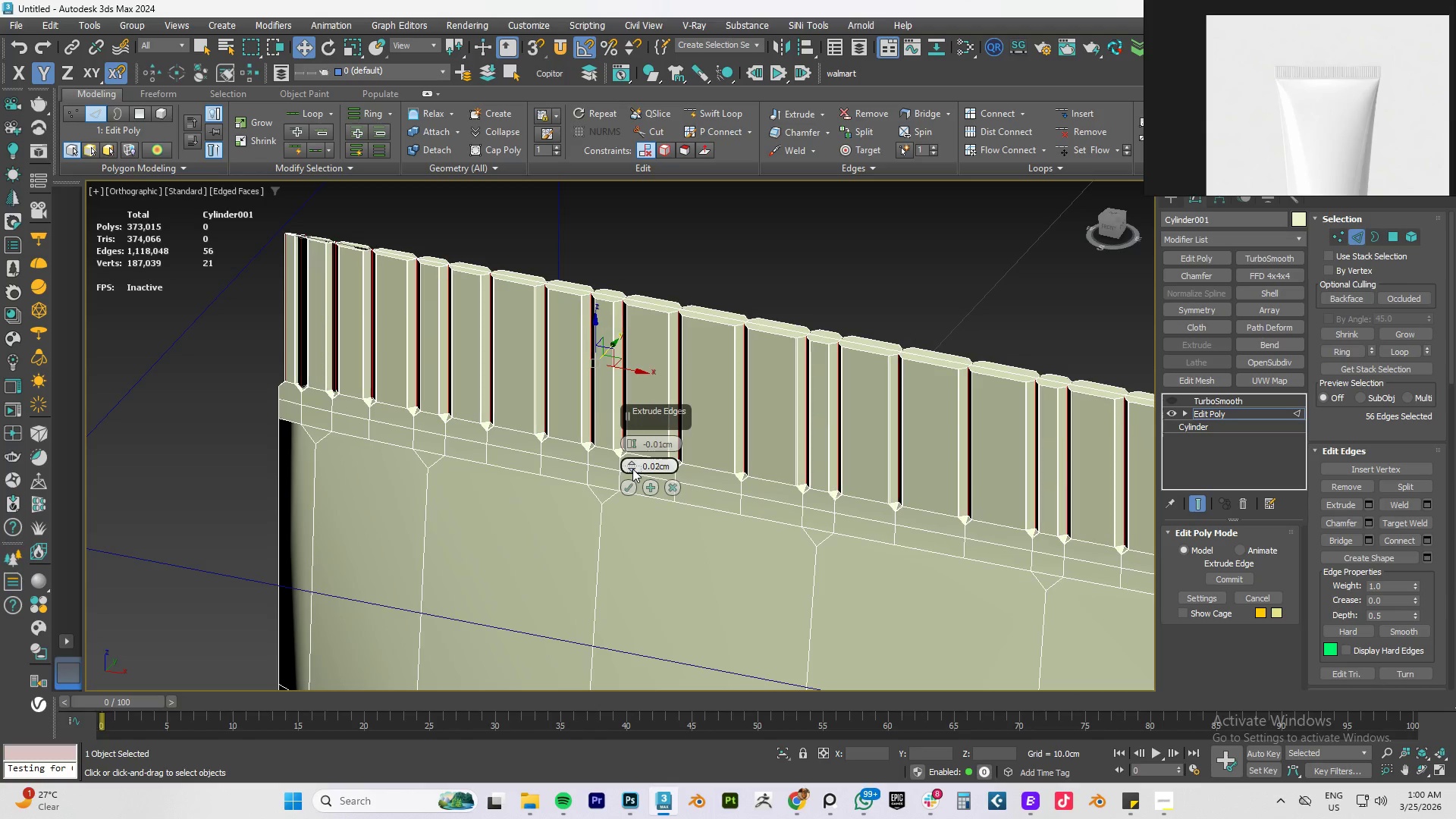 
triple_click([632, 469])
 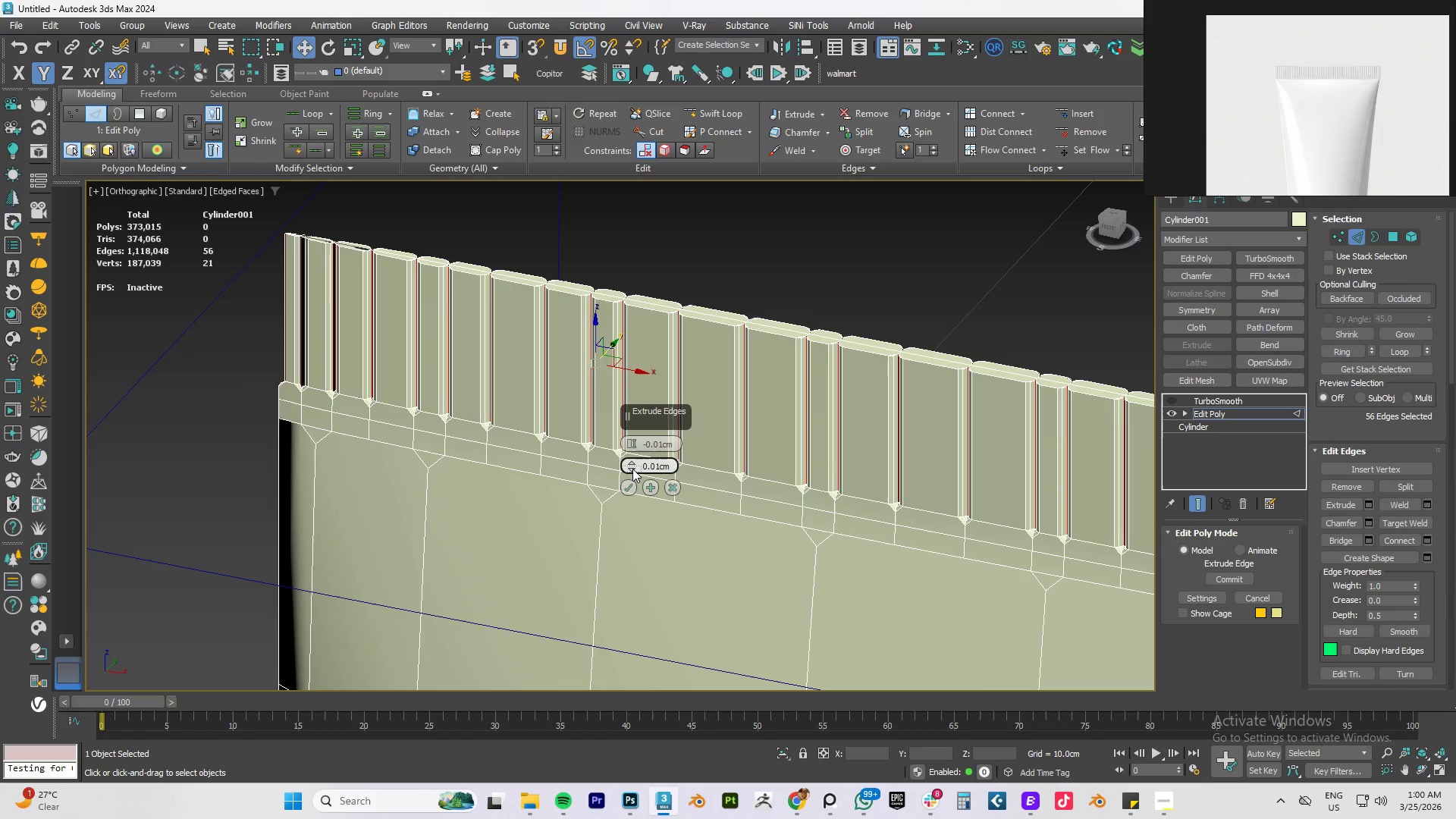 
triple_click([632, 469])
 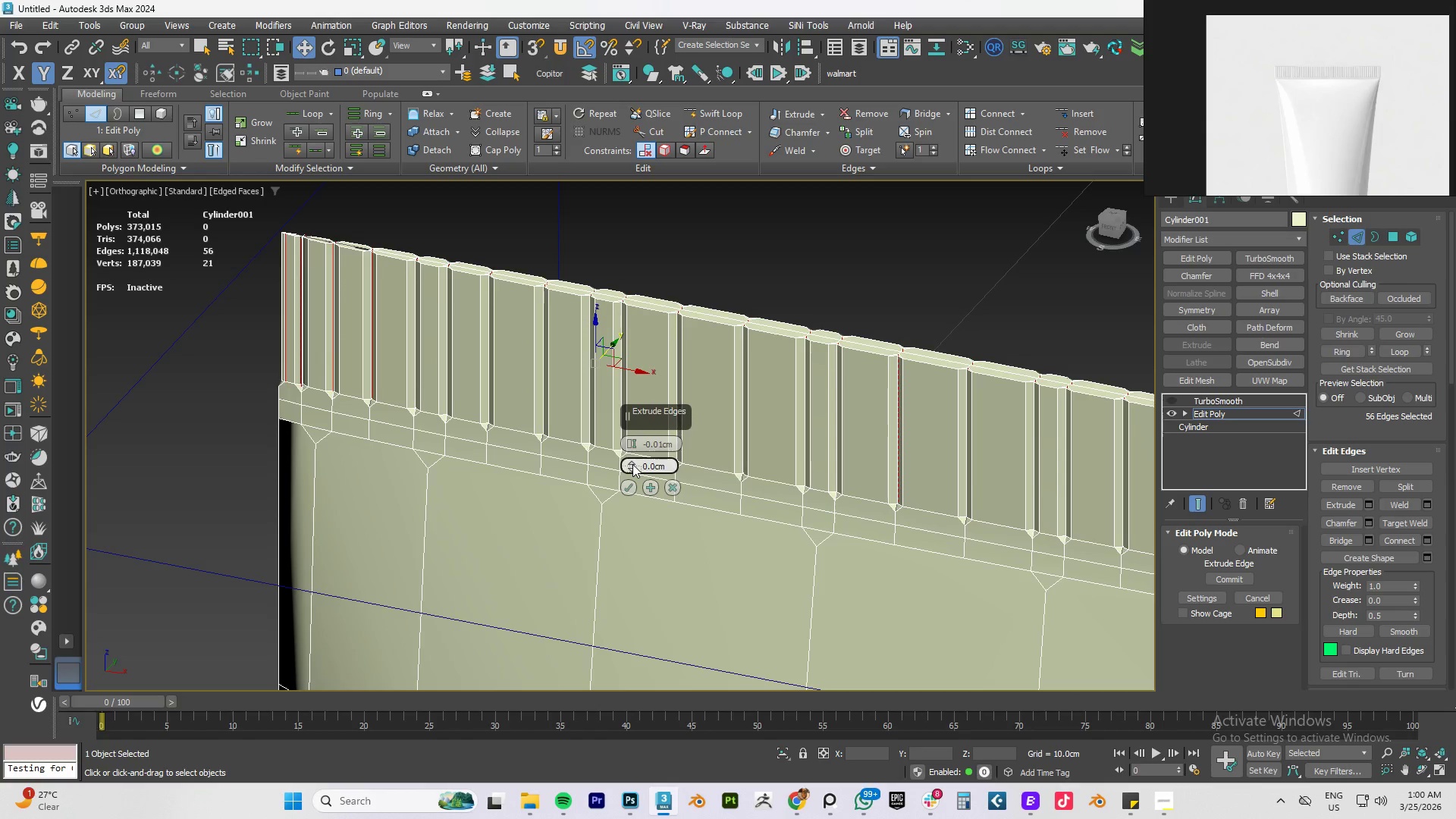 
left_click([632, 463])
 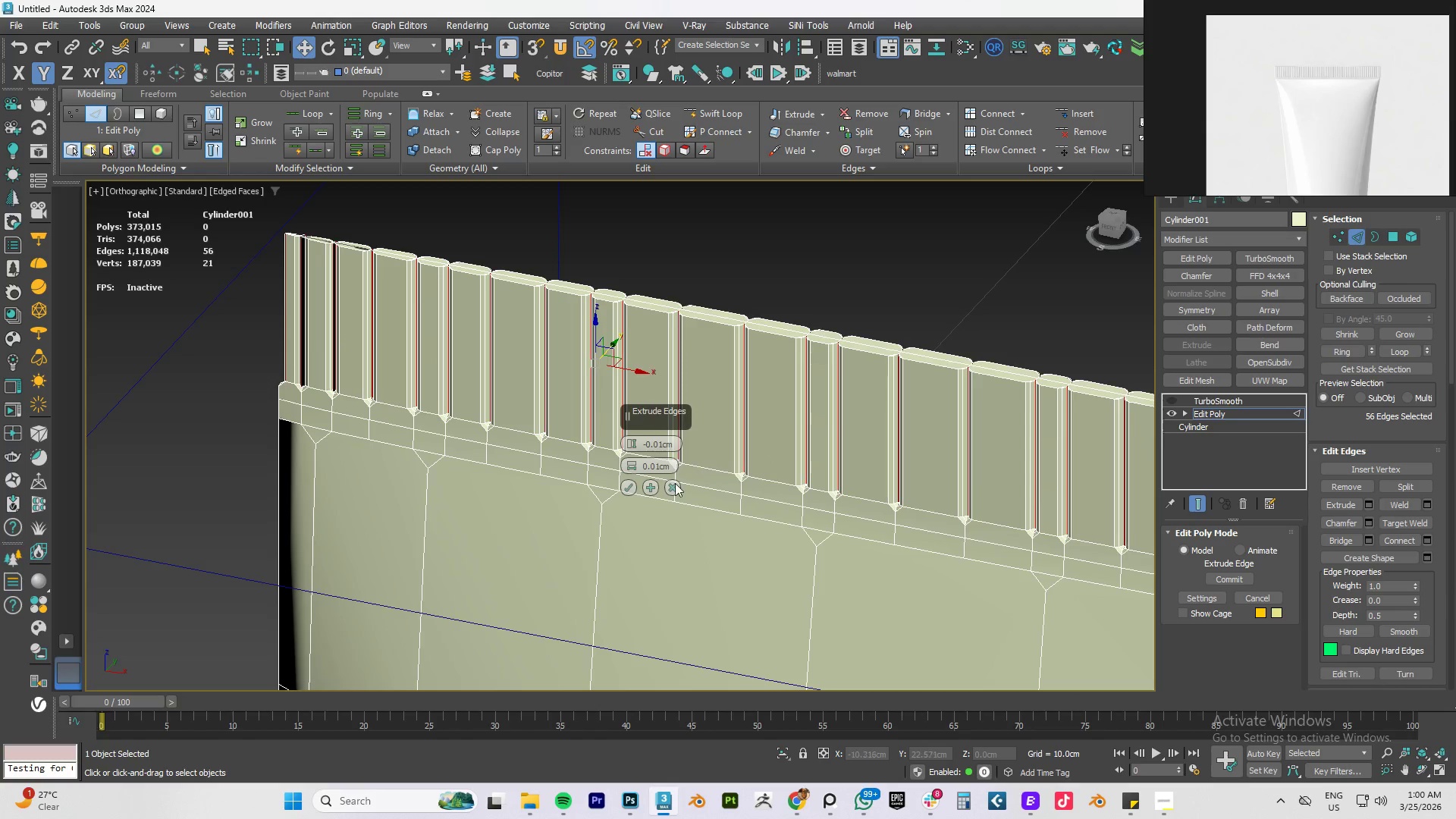 
left_click([626, 488])
 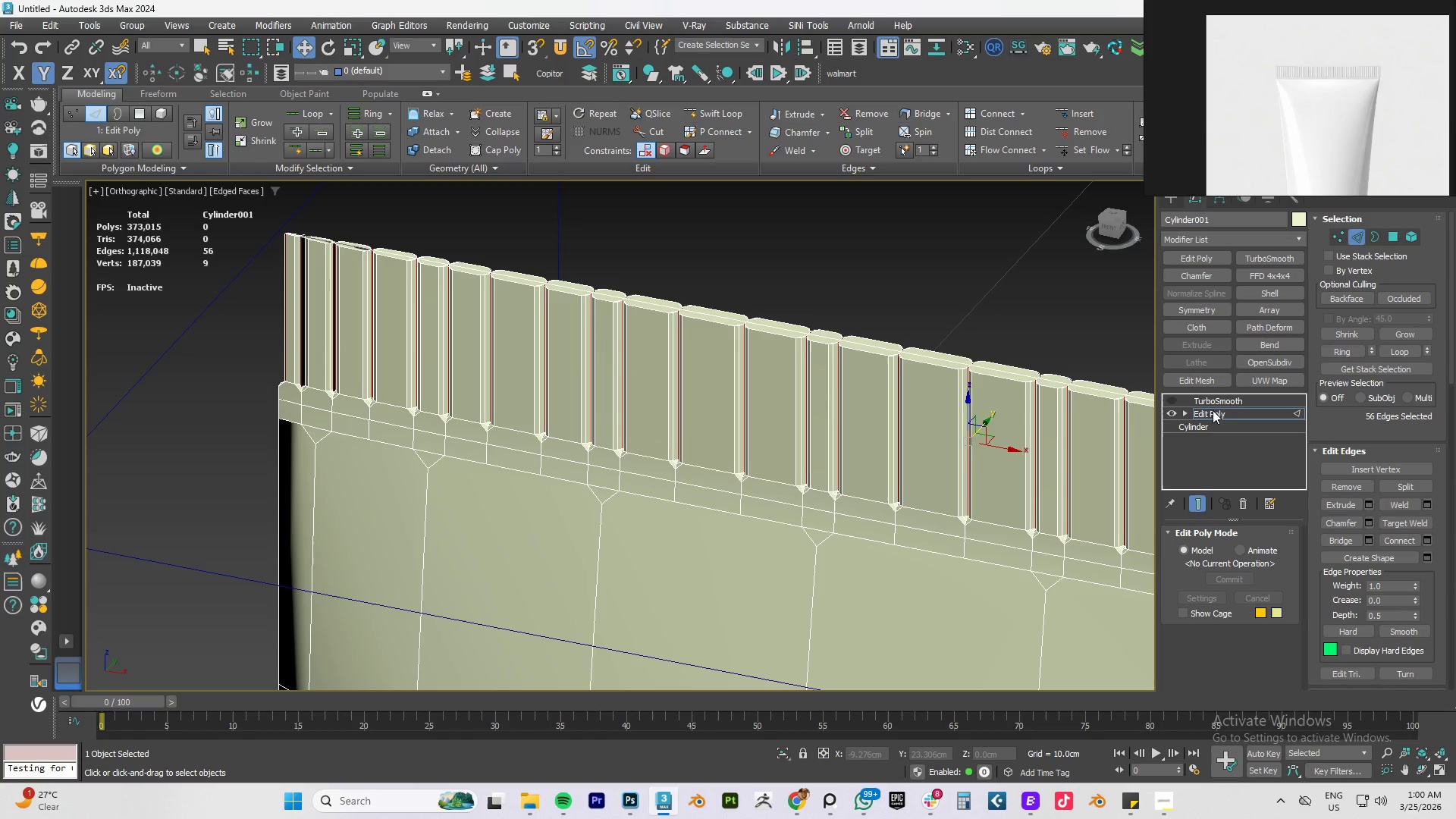 
left_click([1215, 410])
 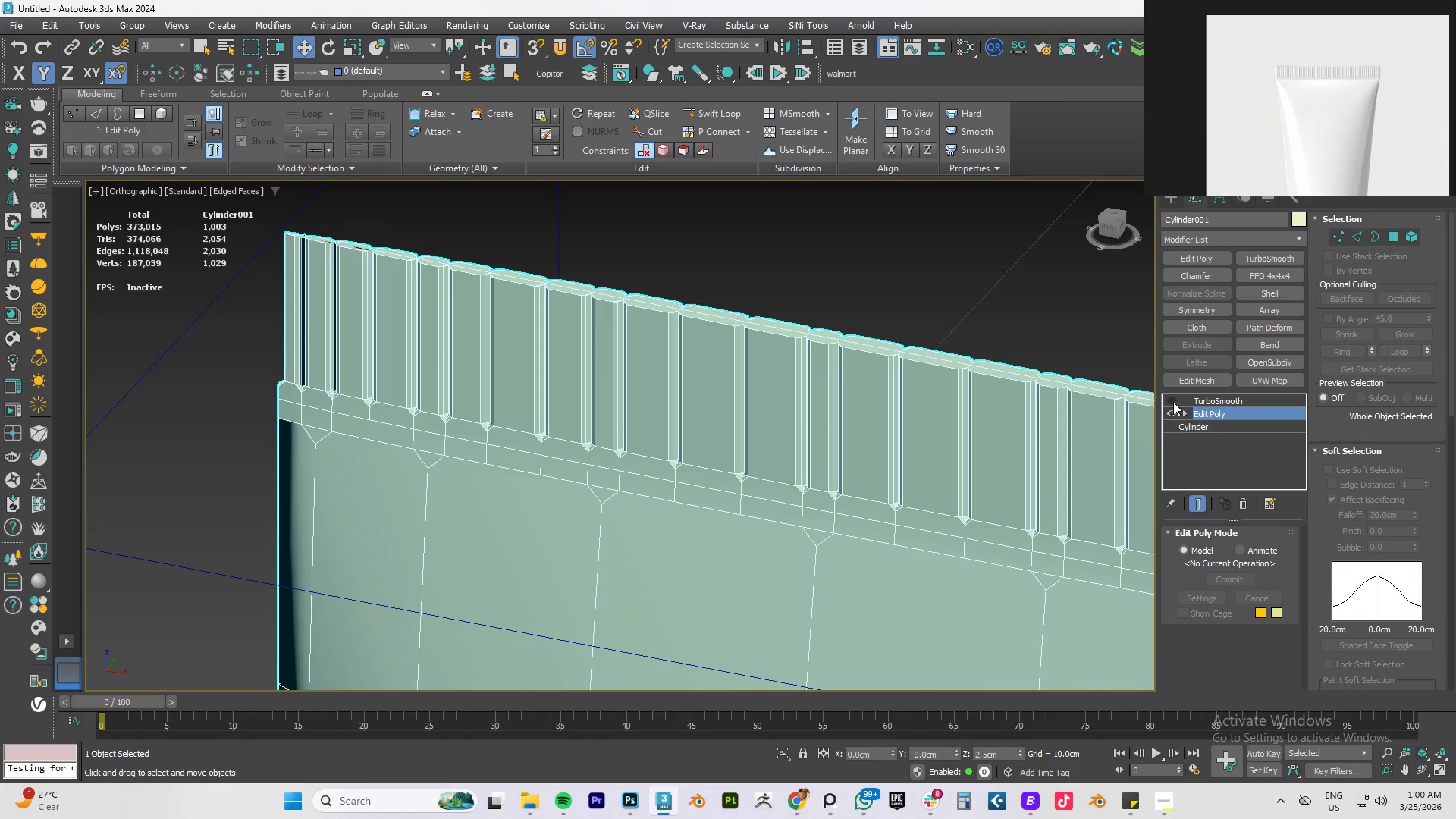 
left_click([1173, 402])
 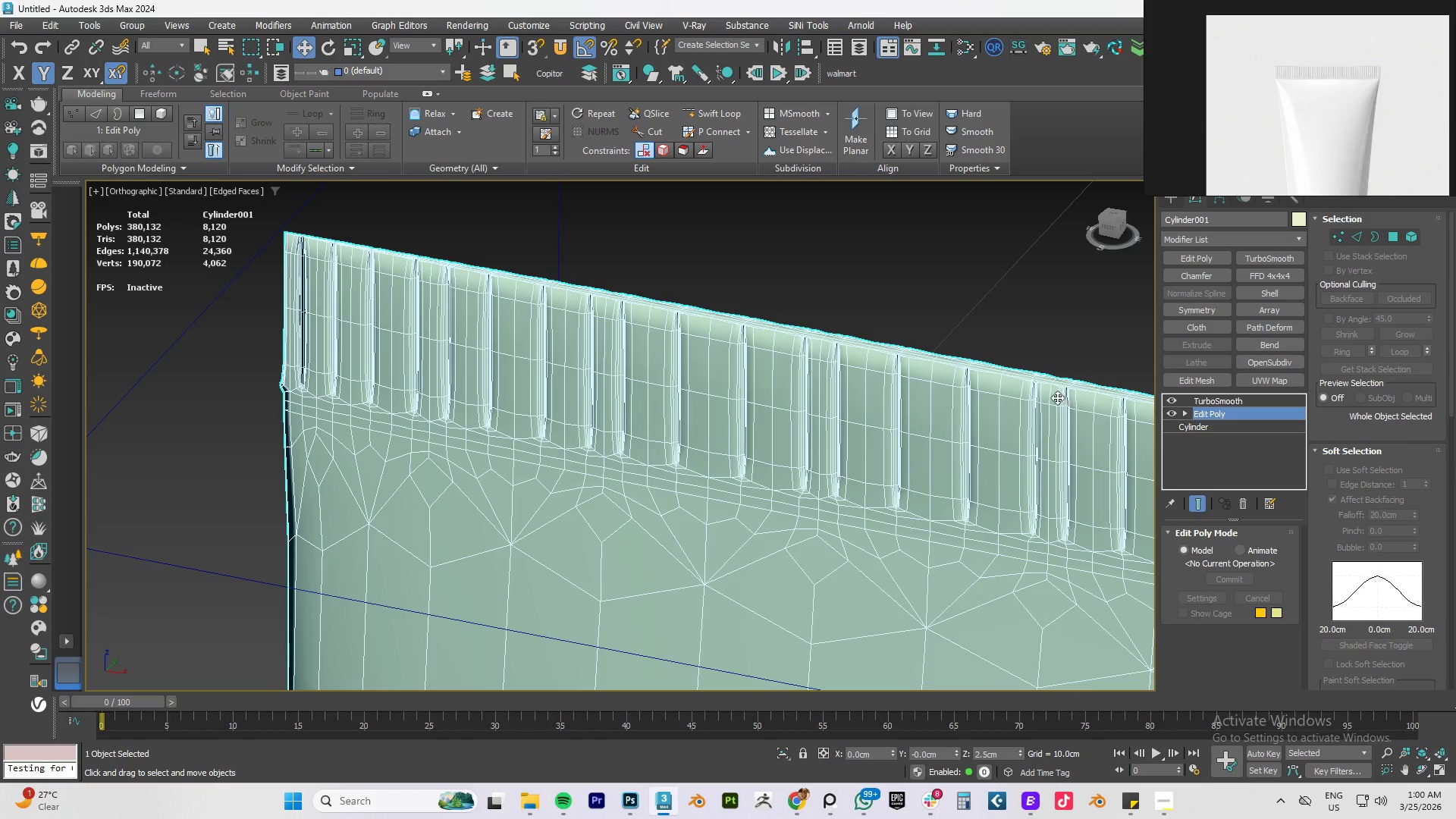 
key(F4)
 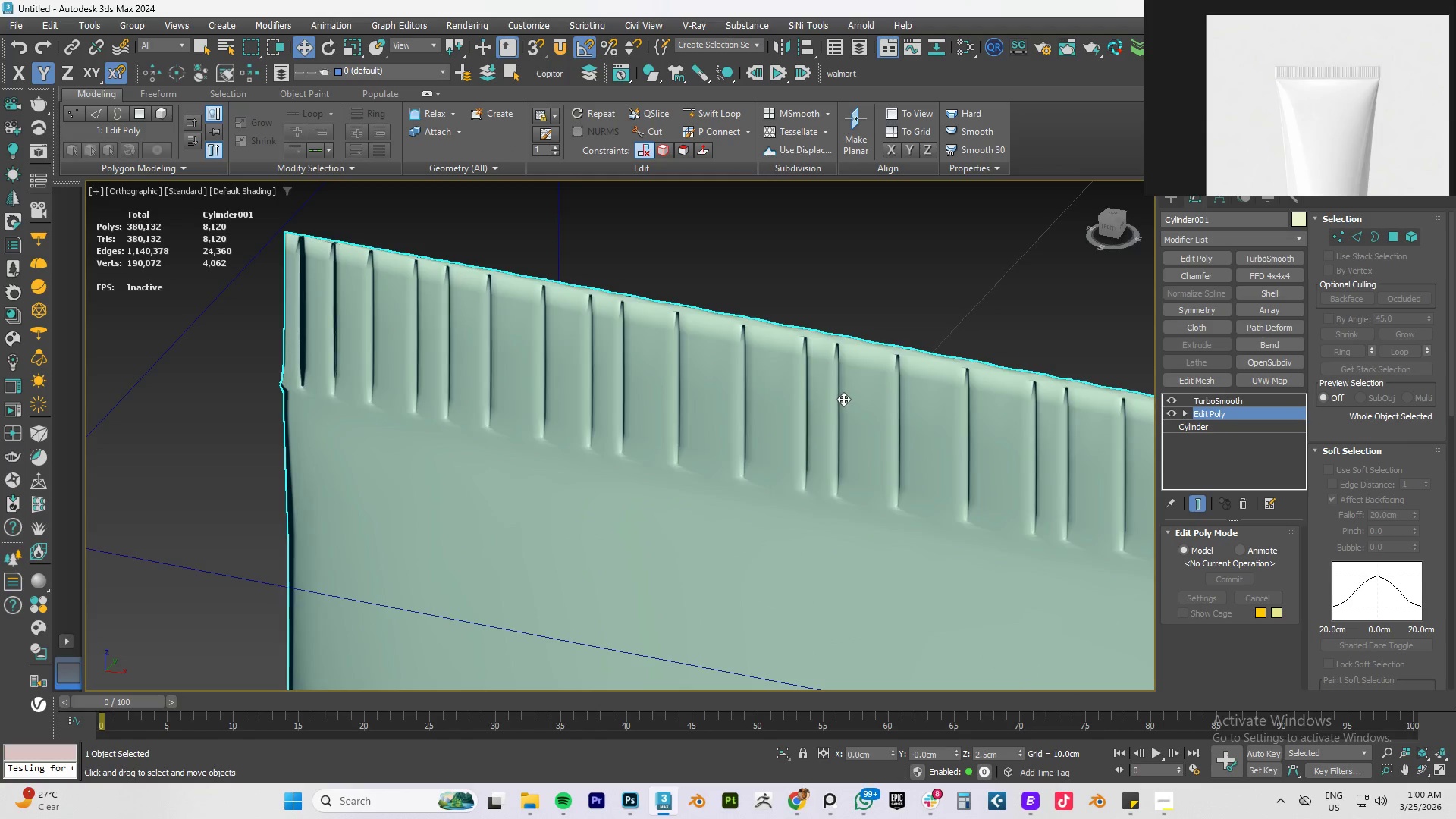 
hold_key(key=AltLeft, duration=0.67)
 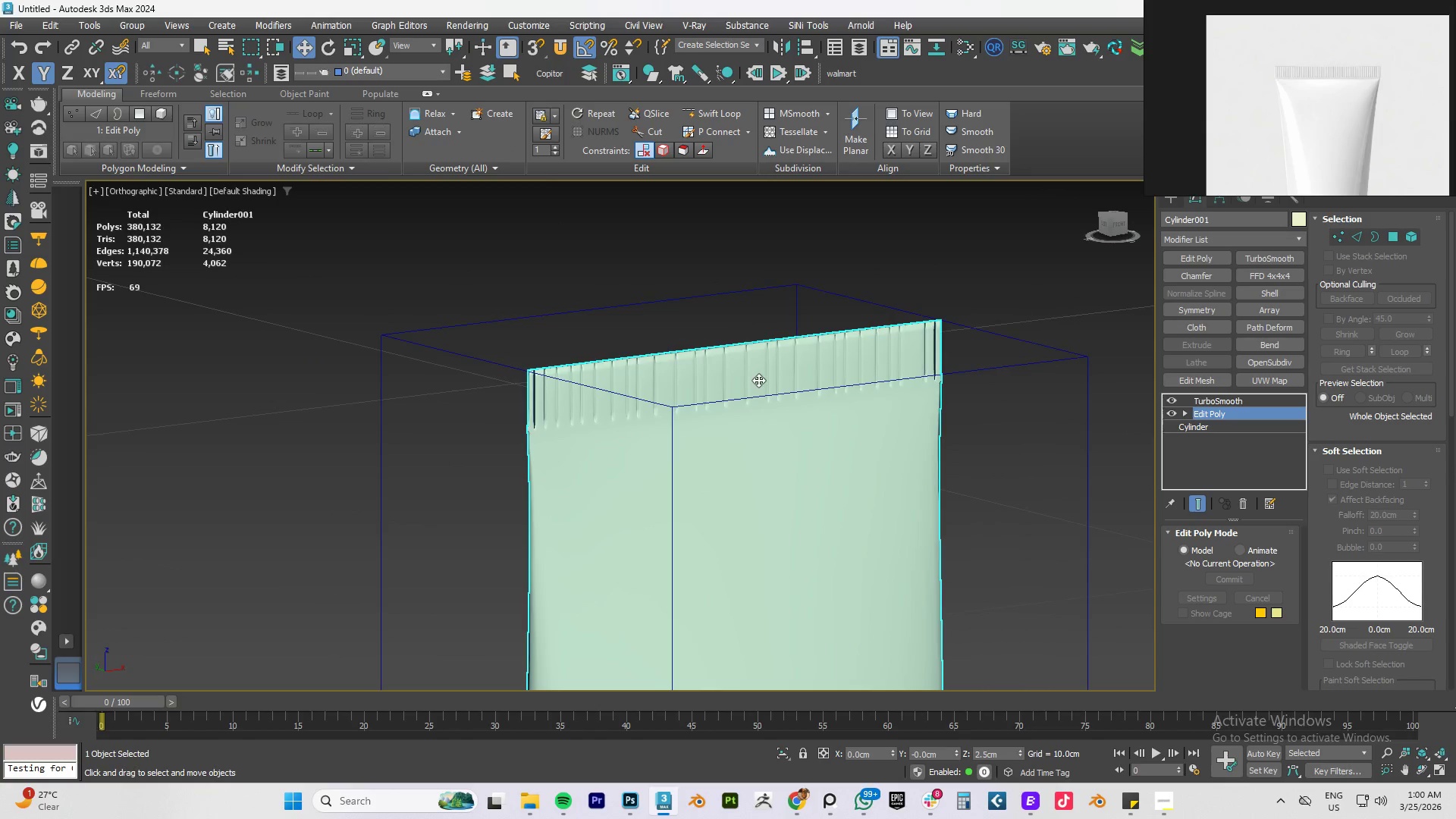 
scroll: coordinate [843, 399], scroll_direction: down, amount: 3.0
 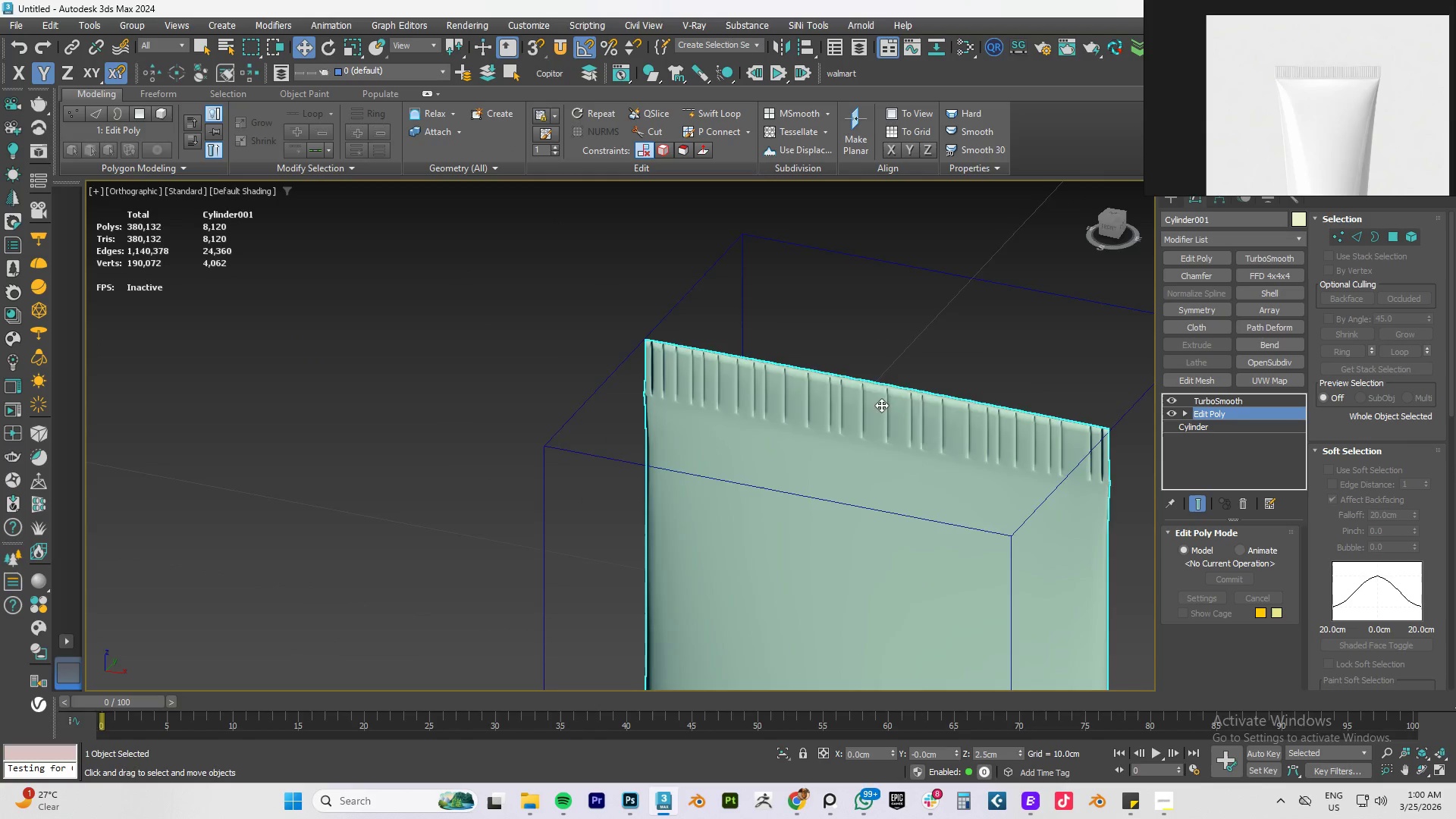 
key(F4)
 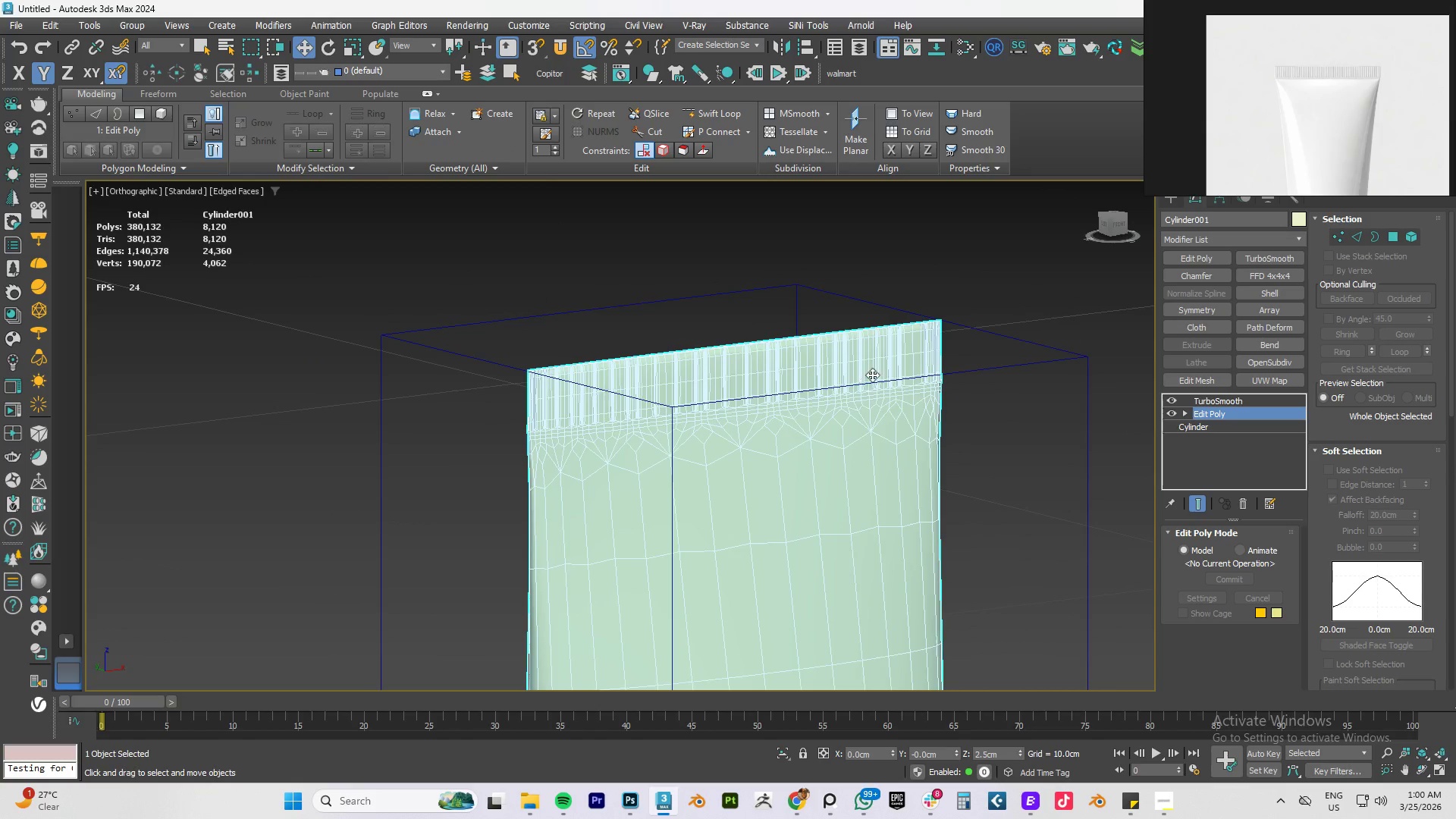 
key(F4)
 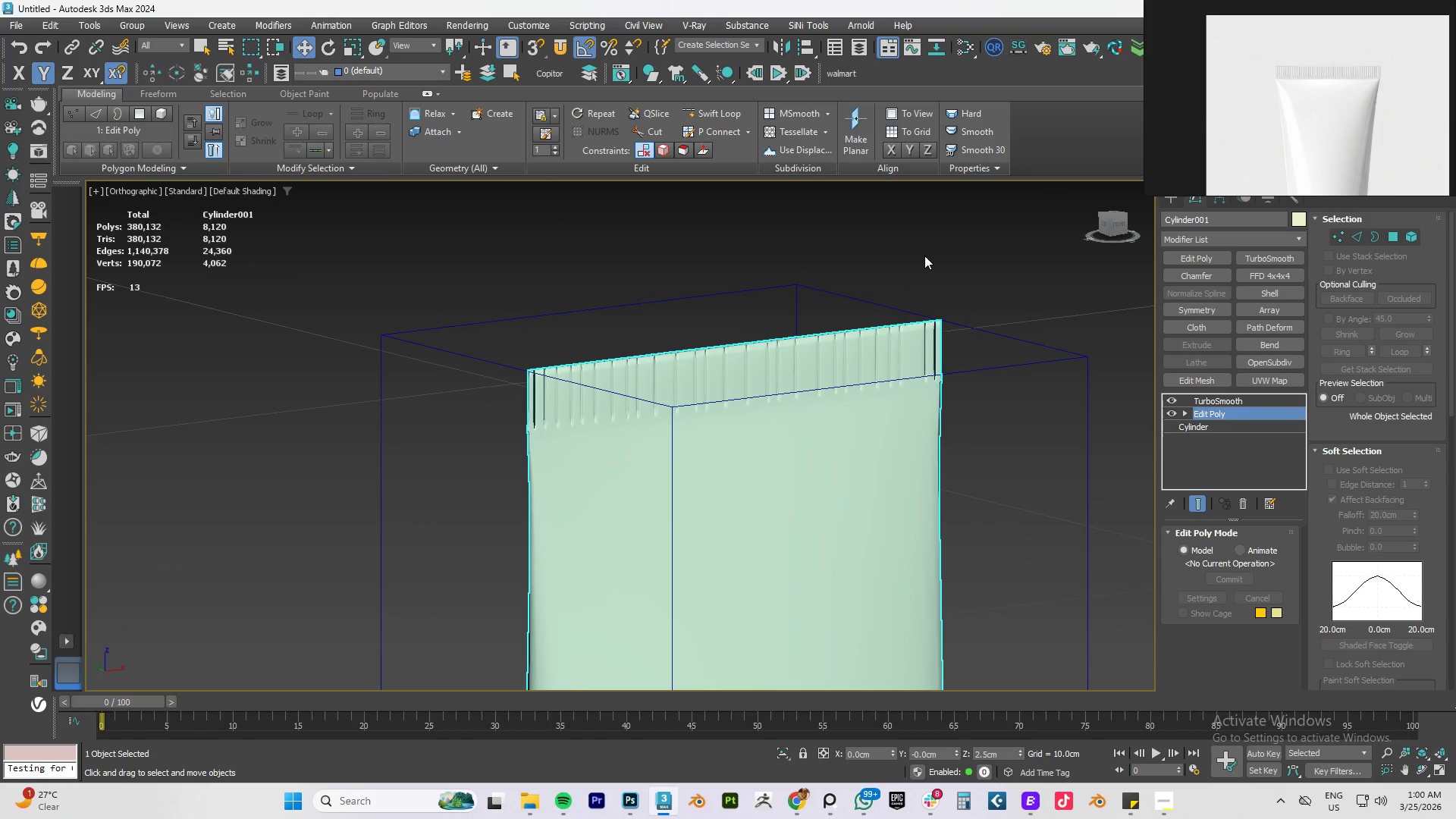 
left_click([924, 256])
 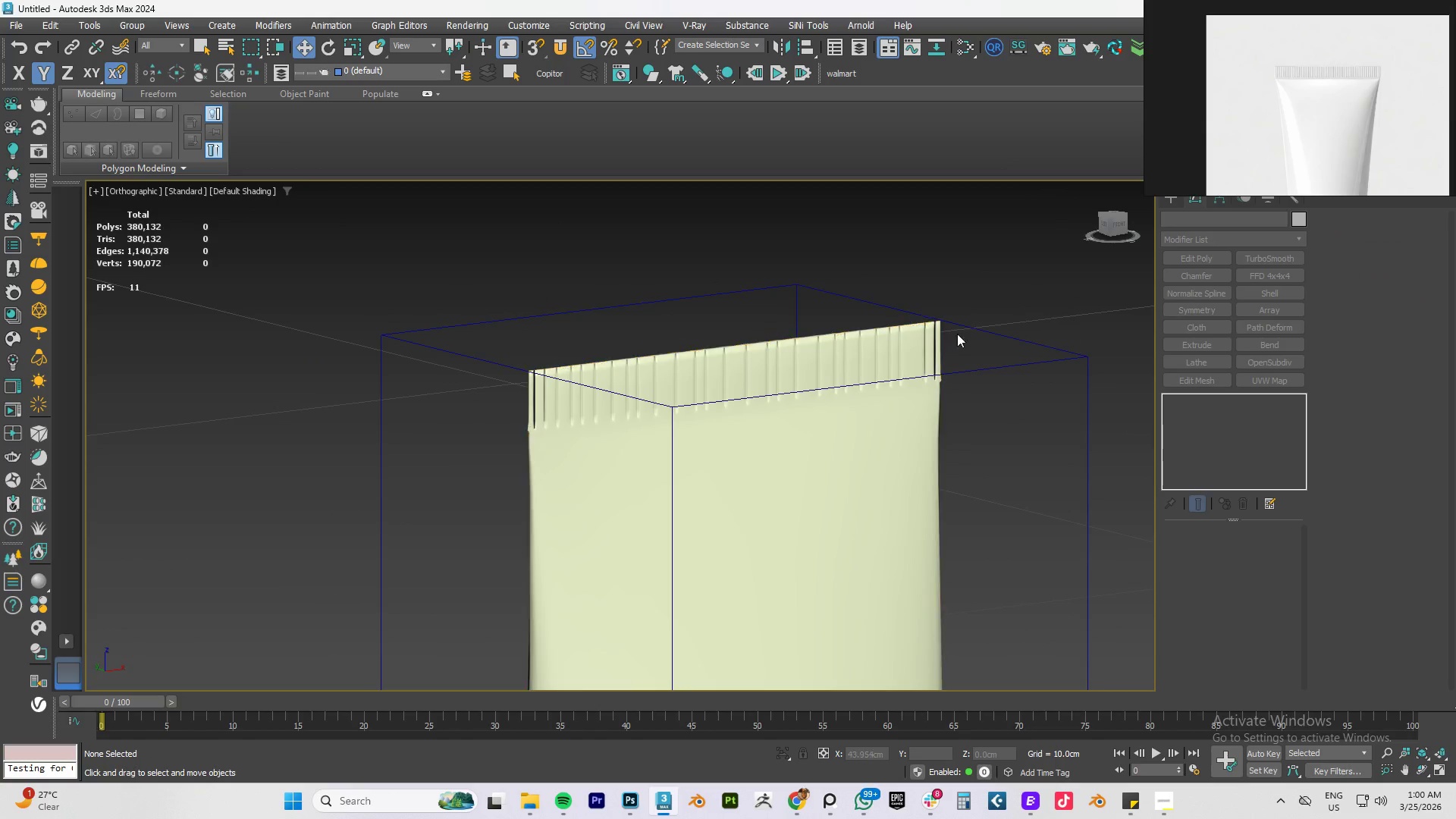 
hold_key(key=AltLeft, duration=0.48)
 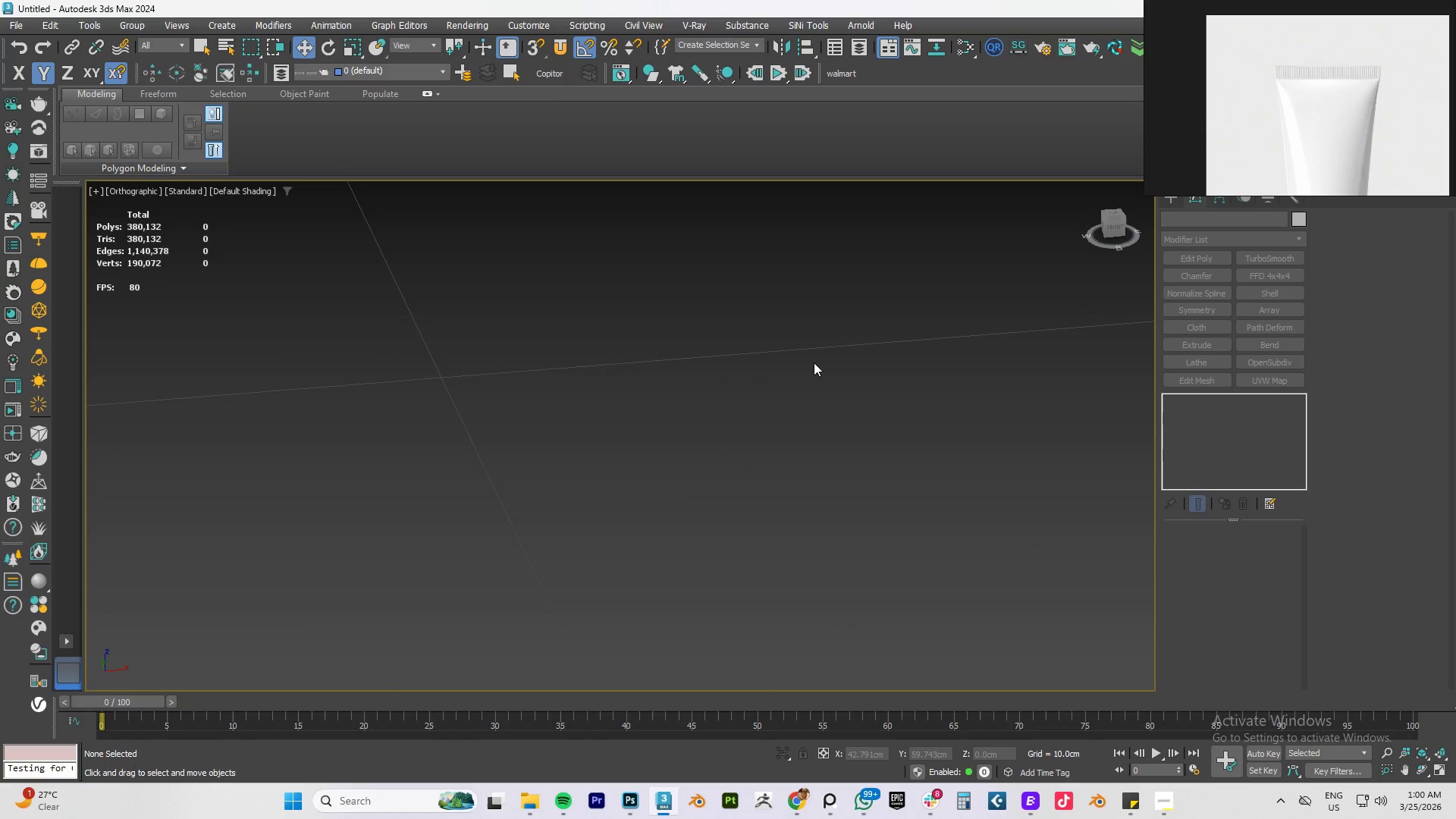 
key(Z)
 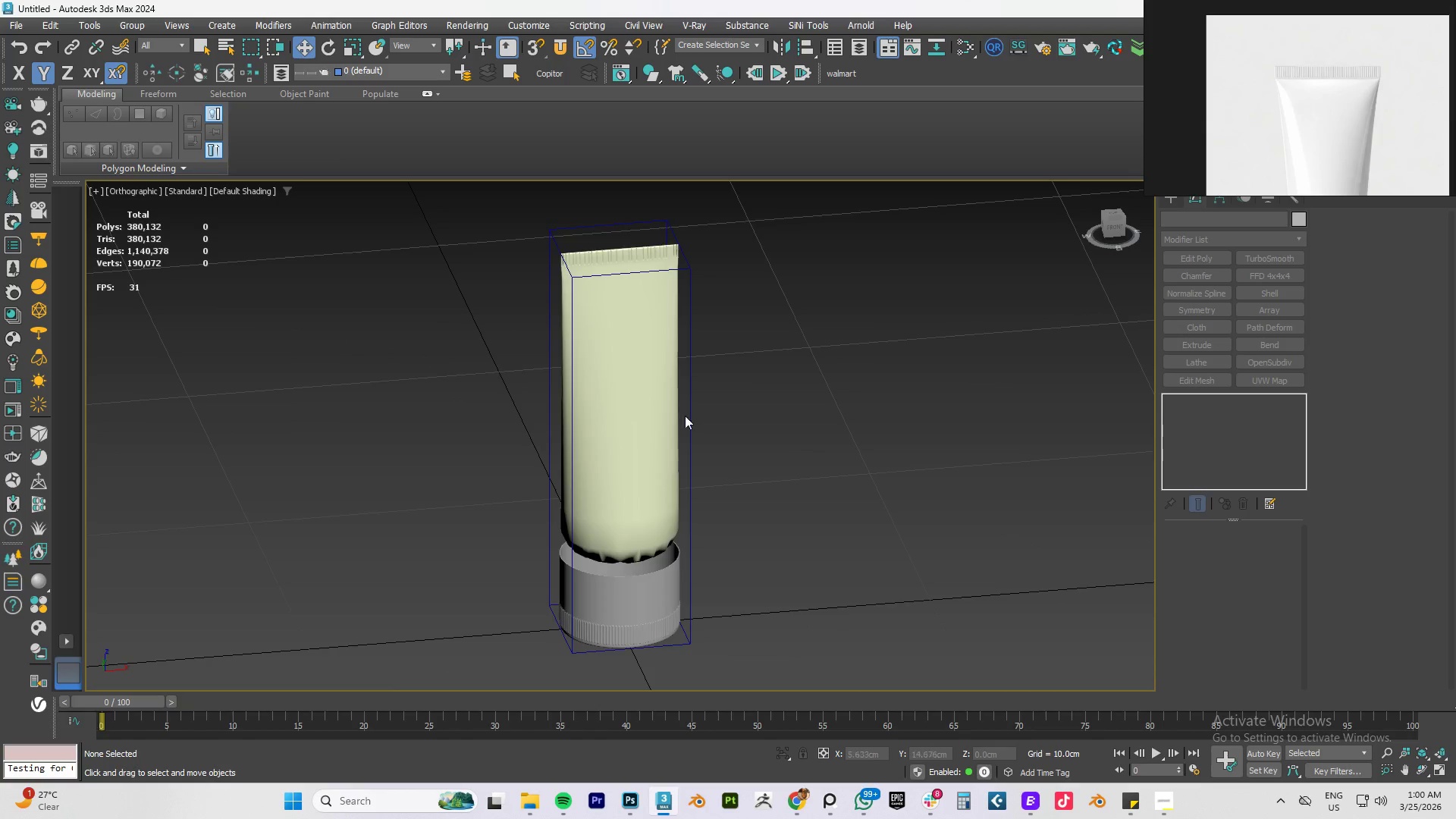 
left_click([607, 353])
 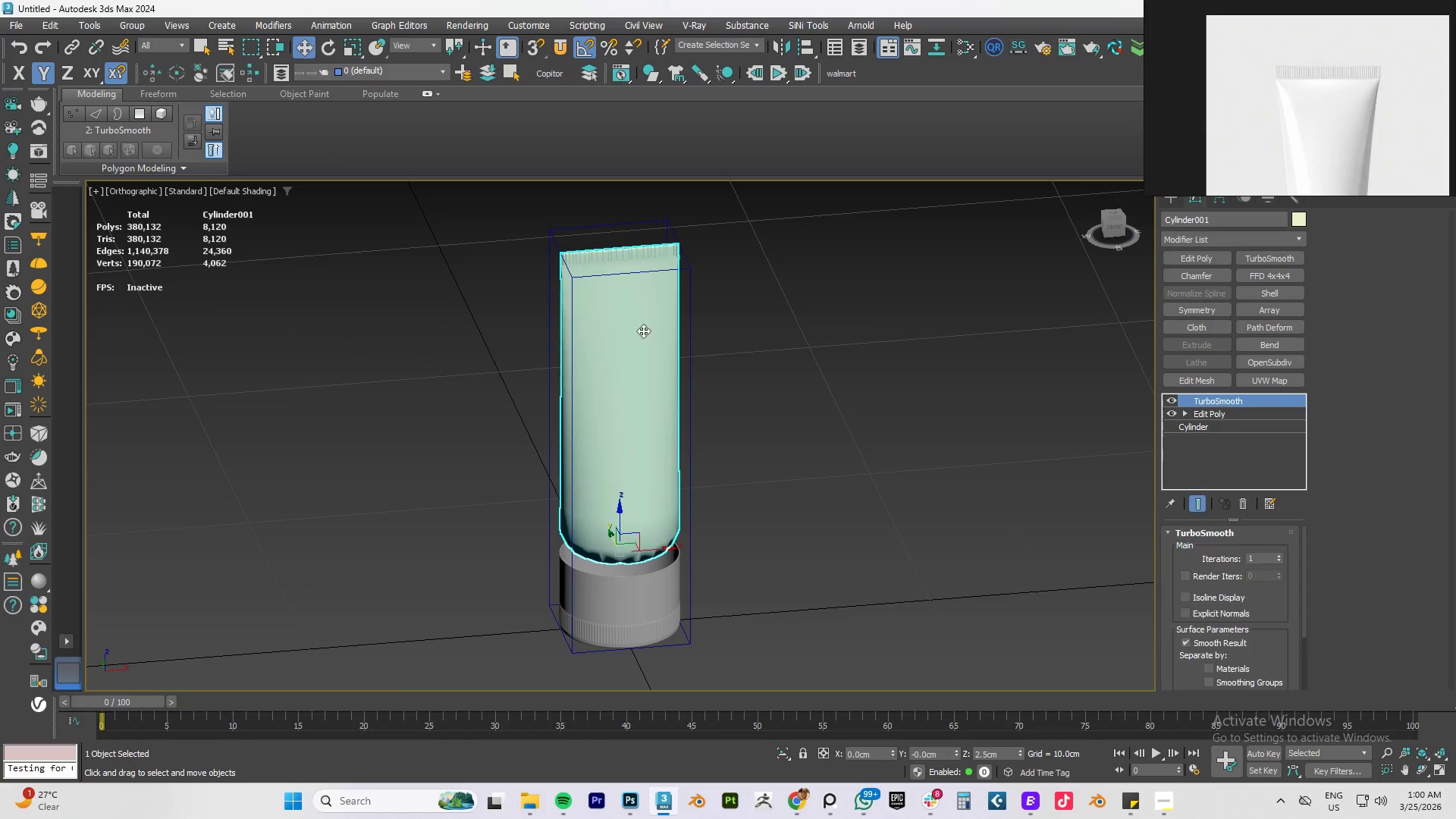 
hold_key(key=AltLeft, duration=0.69)
 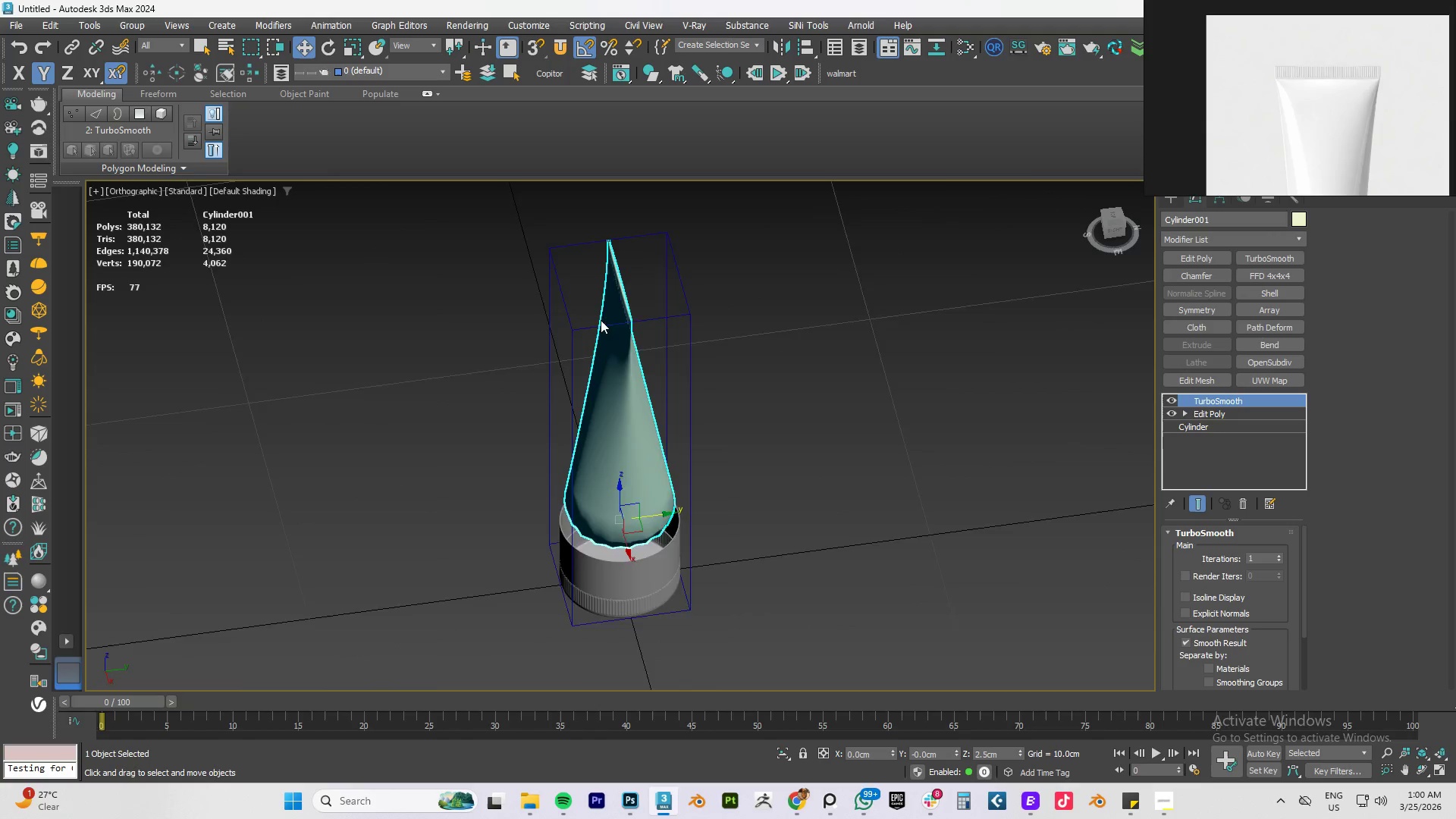 
hold_key(key=AltLeft, duration=1.05)
 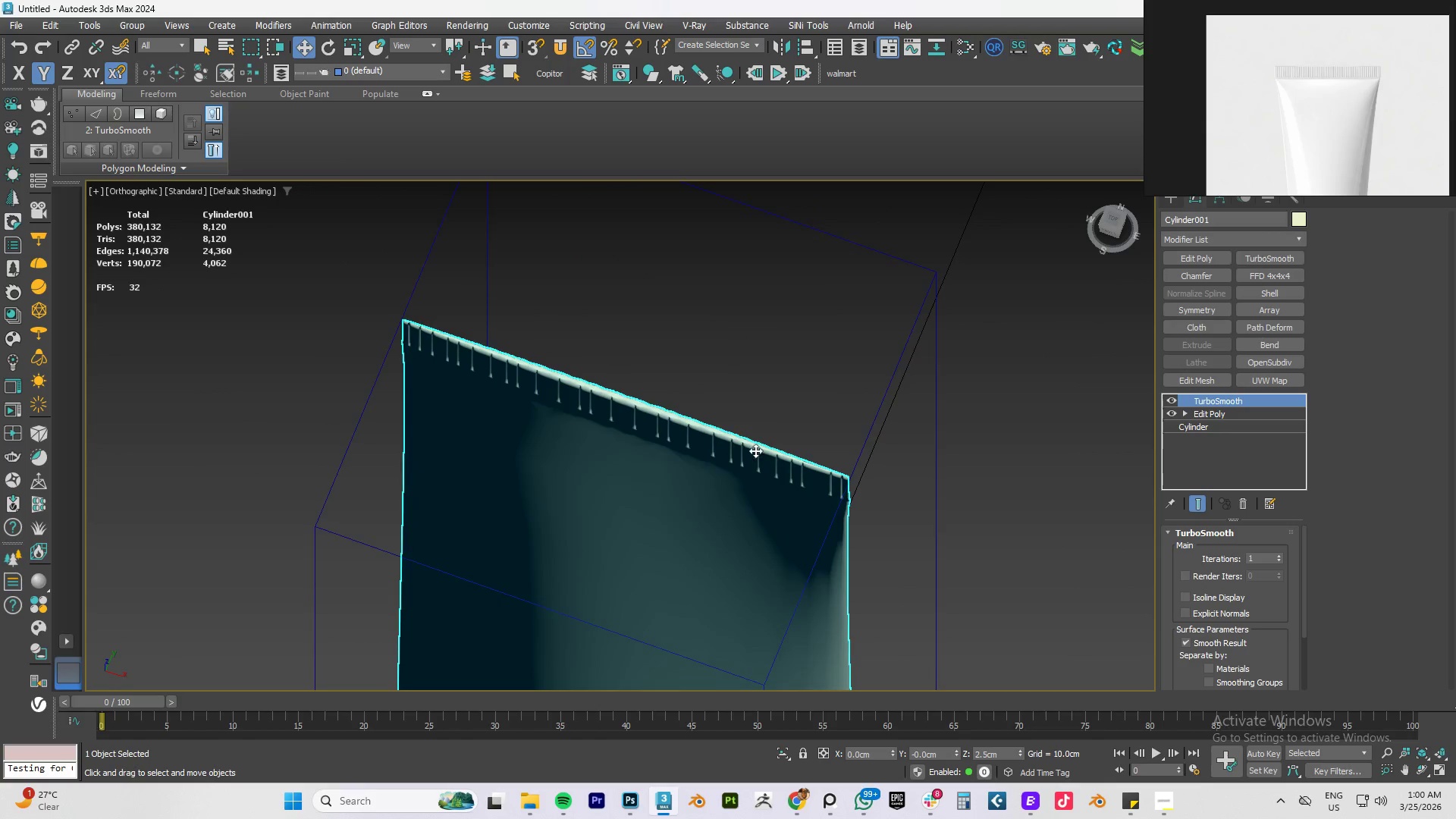 
scroll: coordinate [762, 433], scroll_direction: up, amount: 12.0
 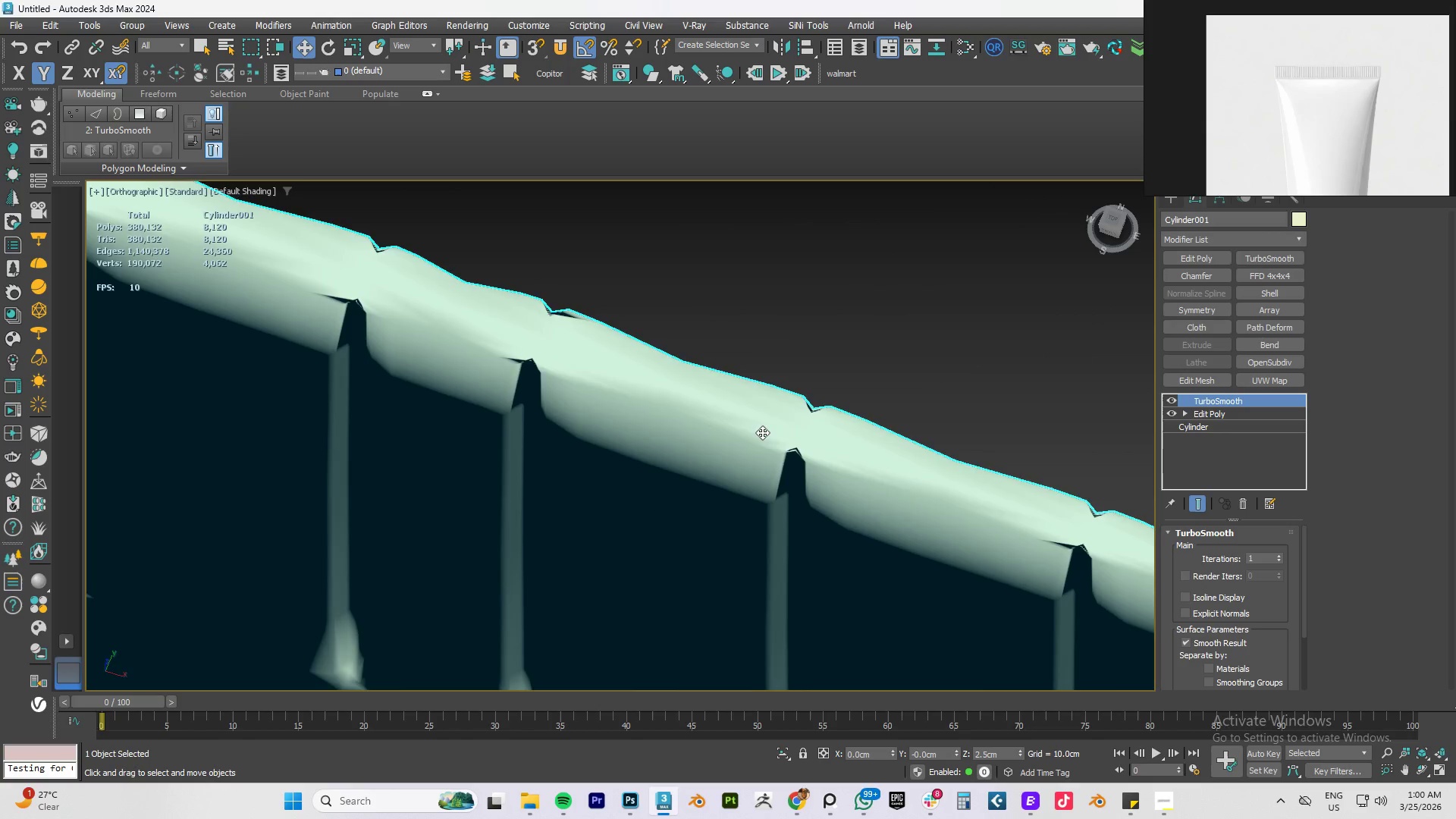 
scroll: coordinate [1013, 425], scroll_direction: down, amount: 7.0
 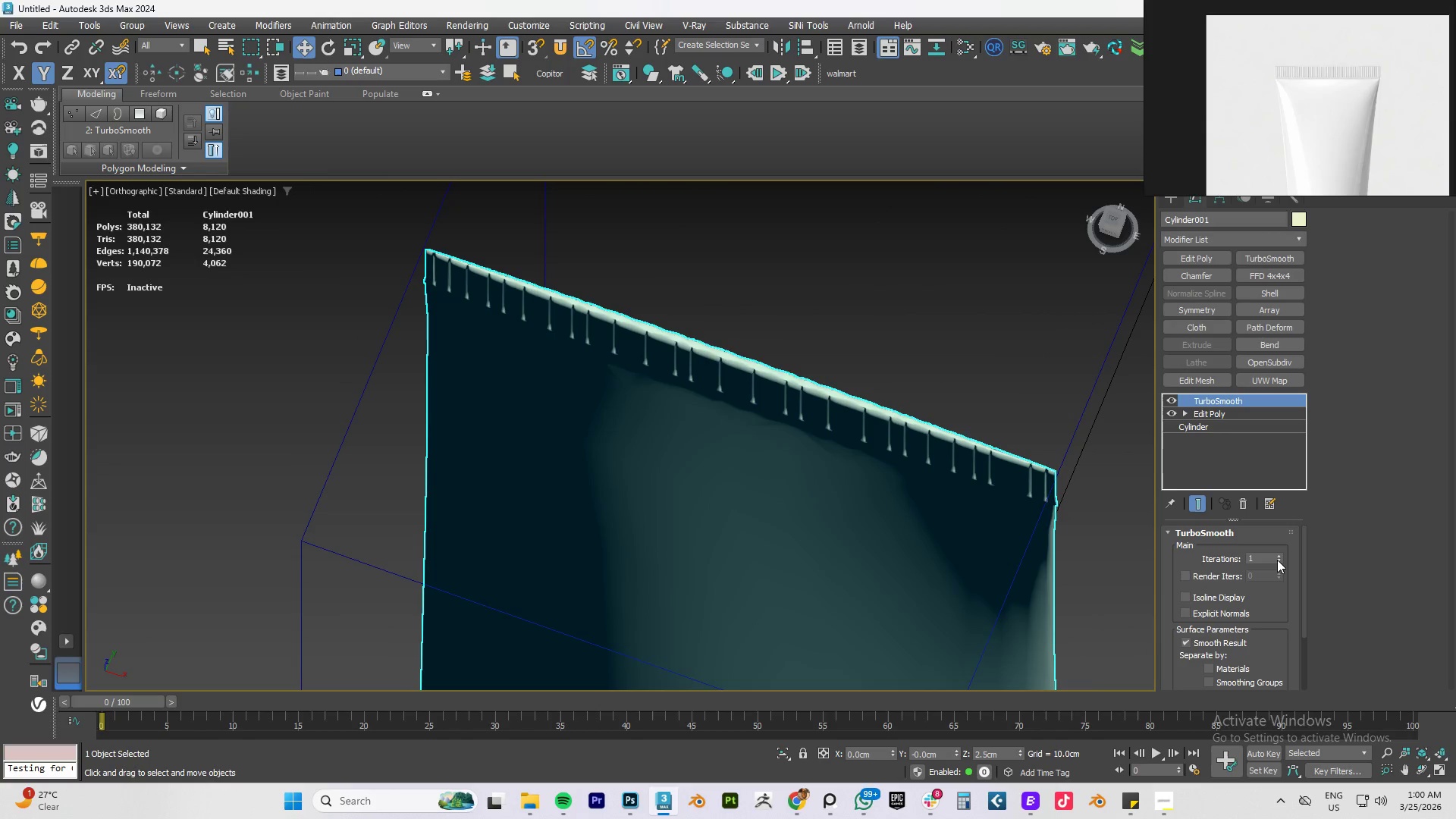 
left_click([1277, 555])
 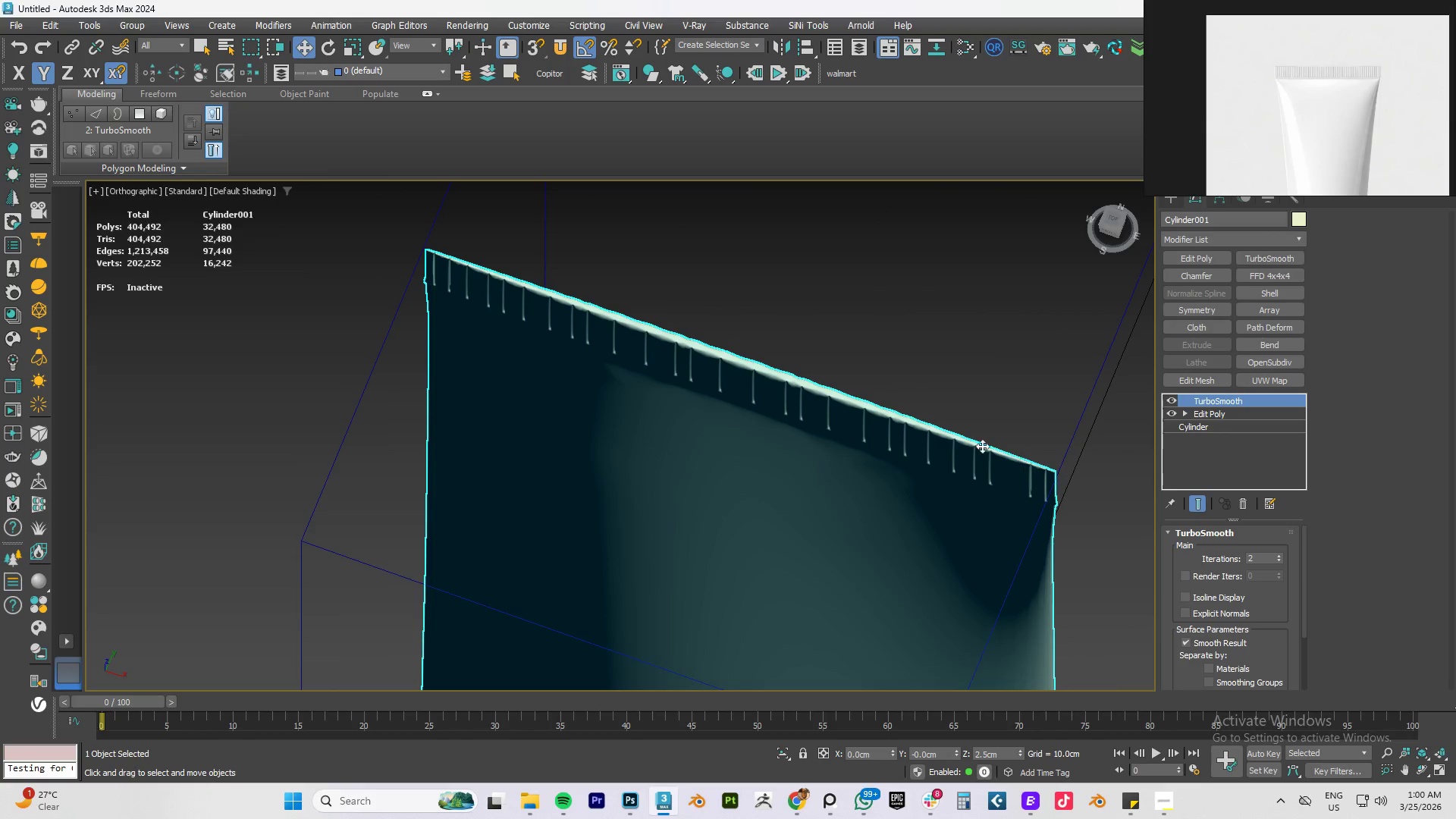 
scroll: coordinate [947, 431], scroll_direction: up, amount: 4.0
 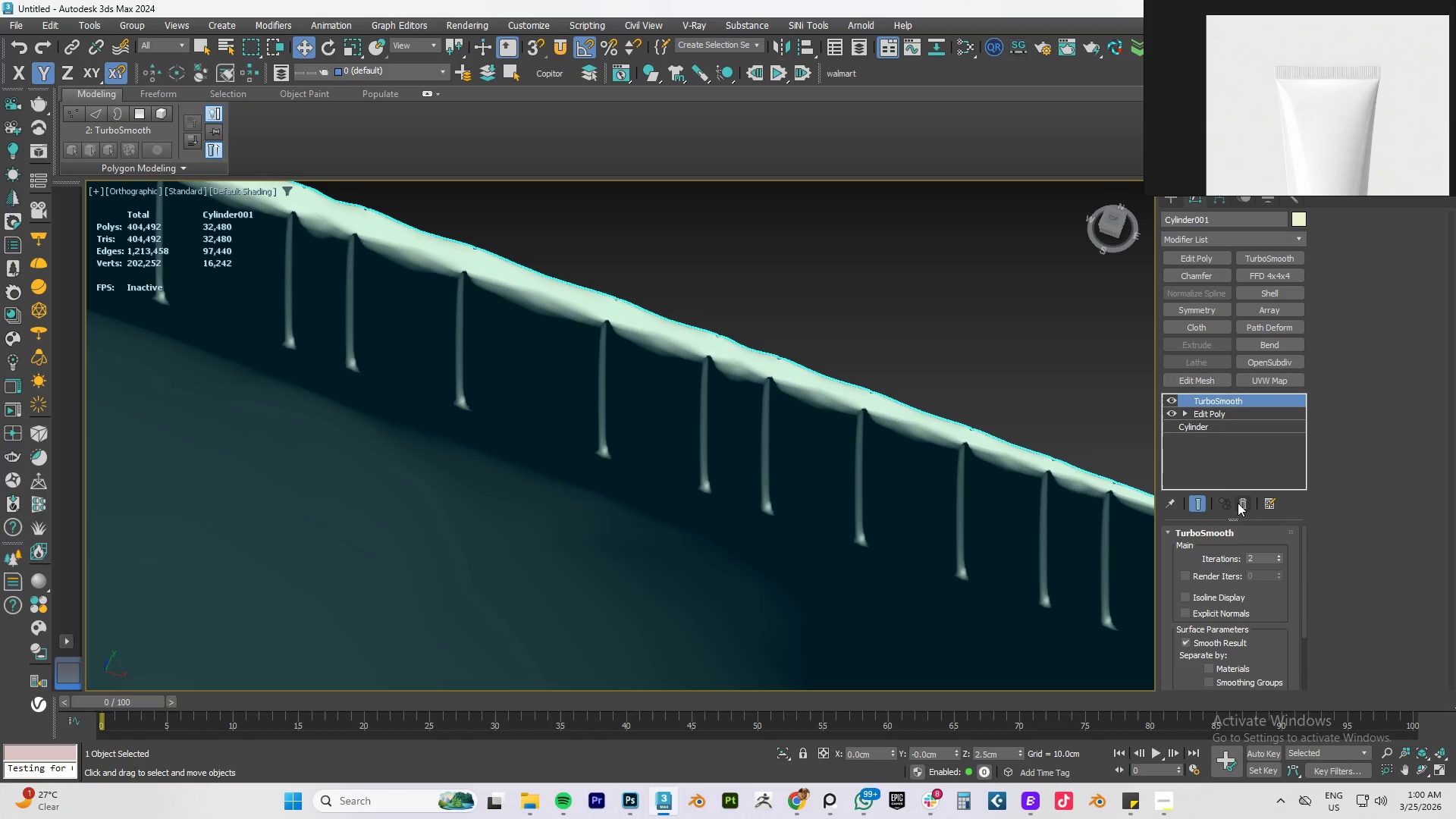 
left_click([1241, 507])
 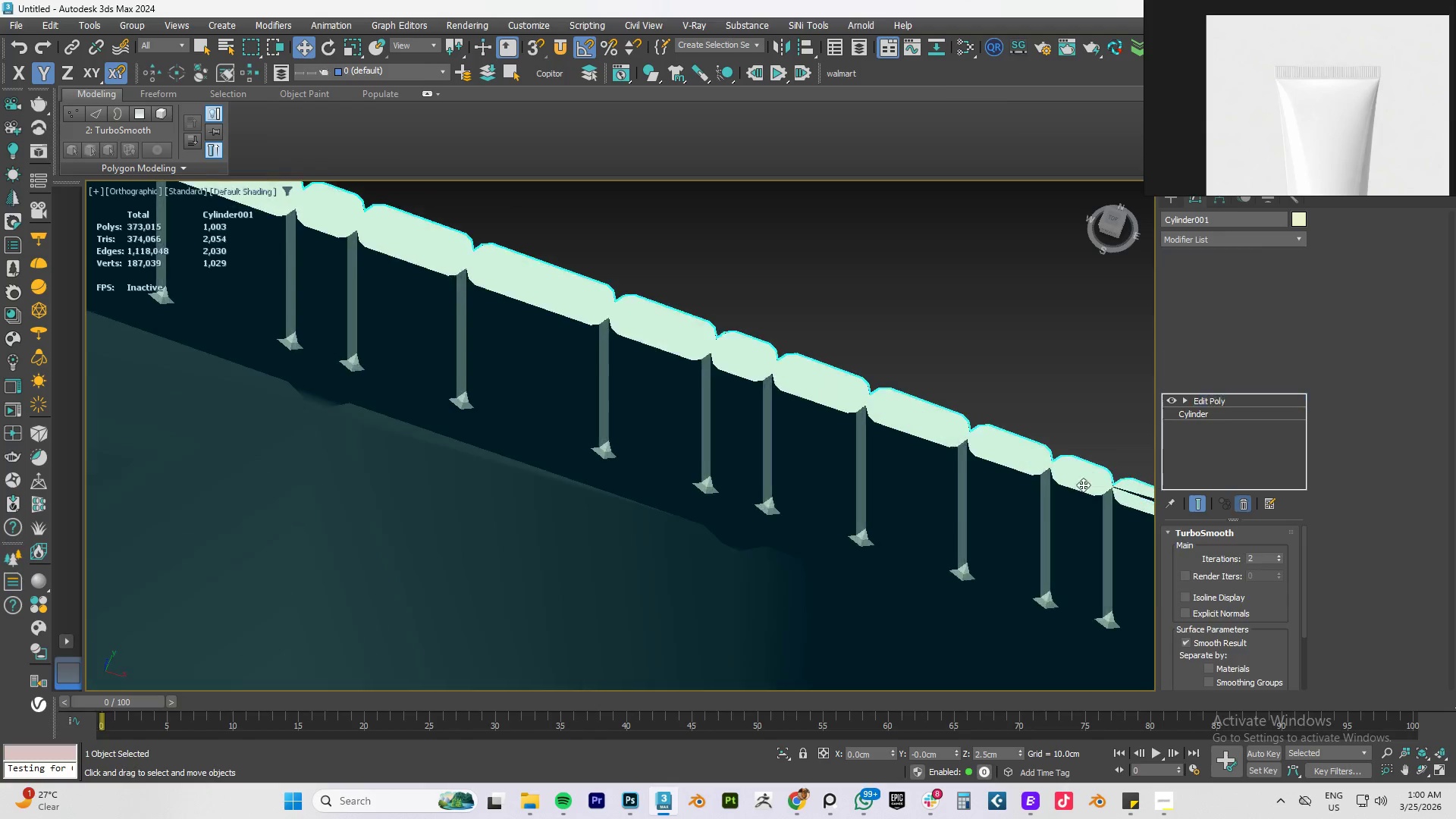 
key(Alt+AltLeft)
 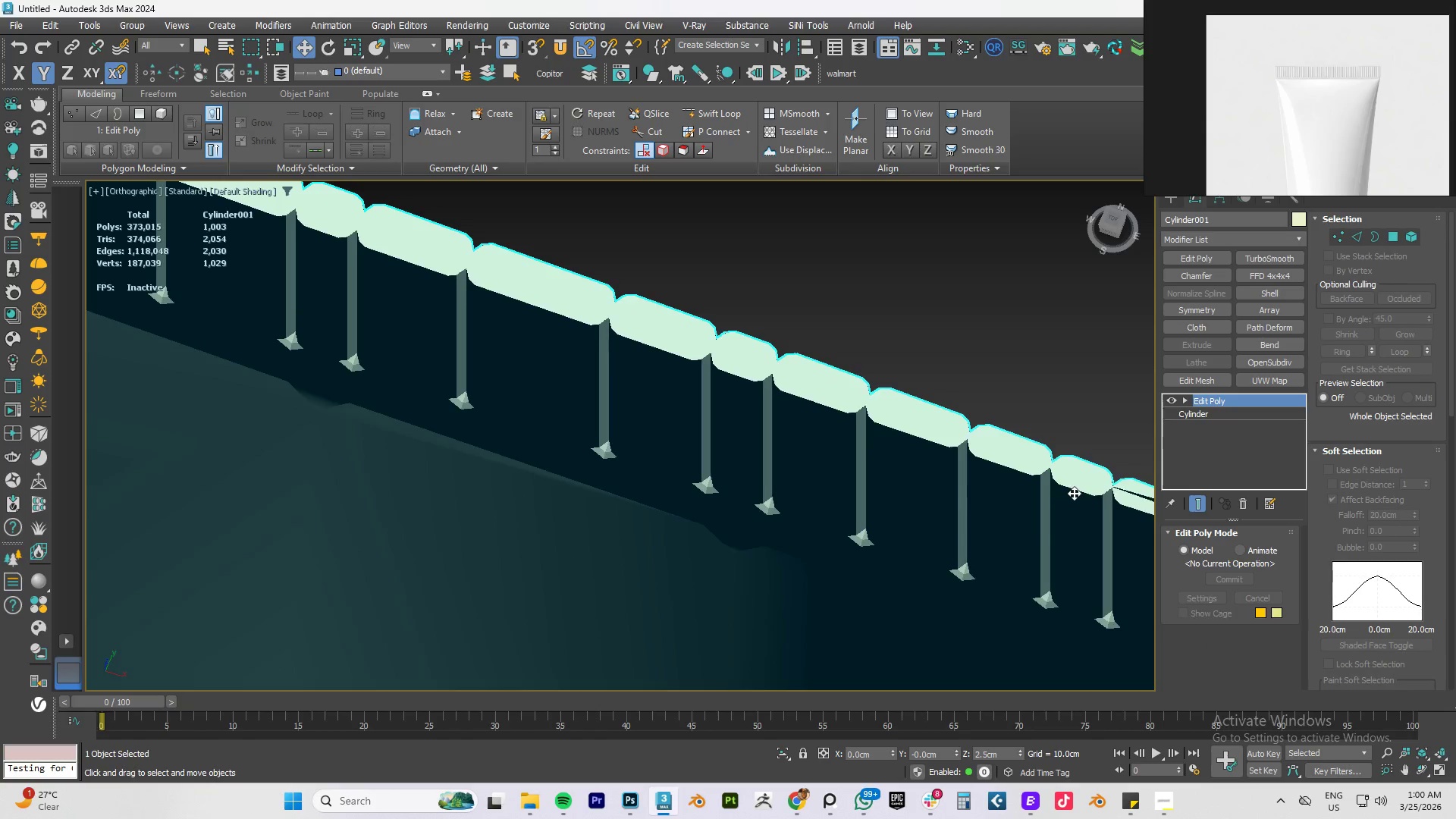 
key(Alt+Tab)
 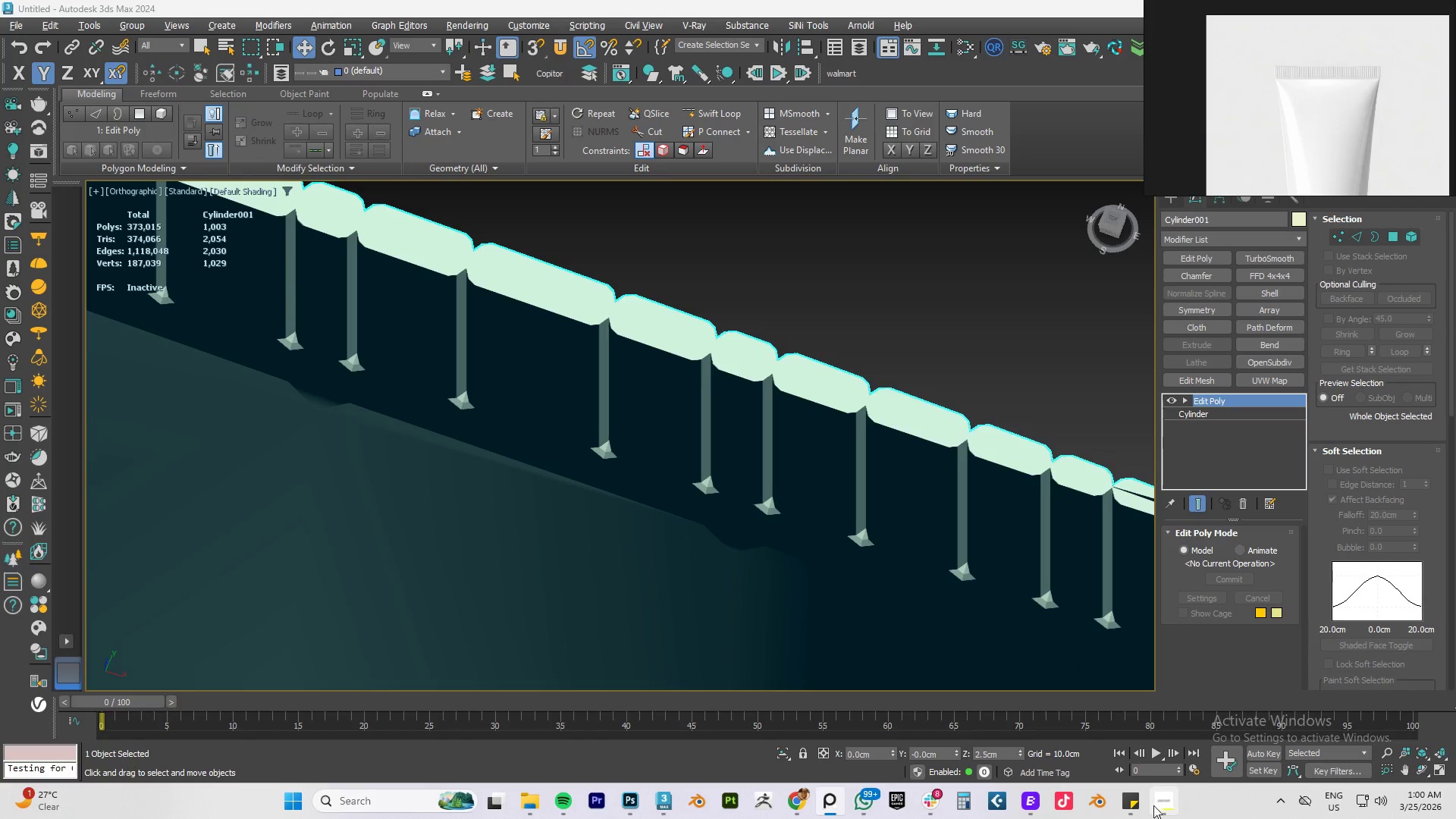 
left_click([1156, 809])